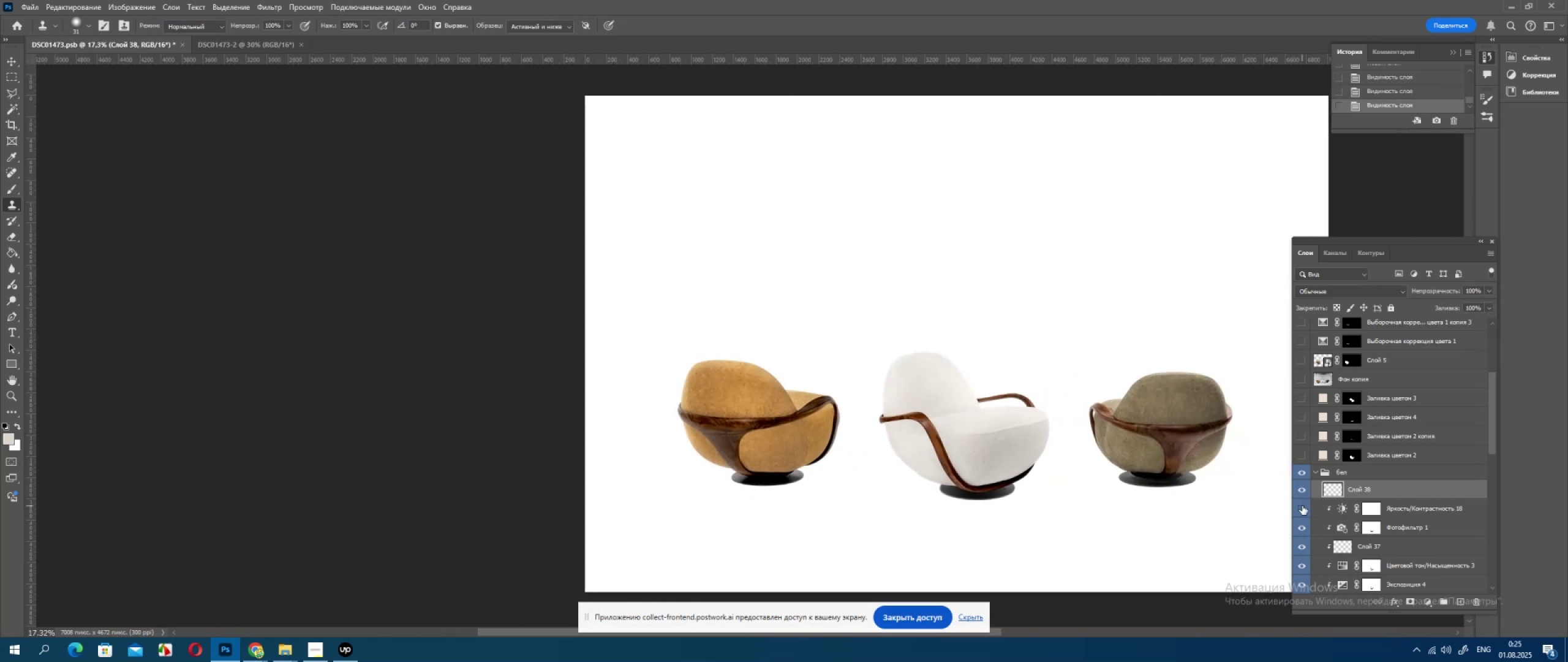 
left_click([1302, 506])
 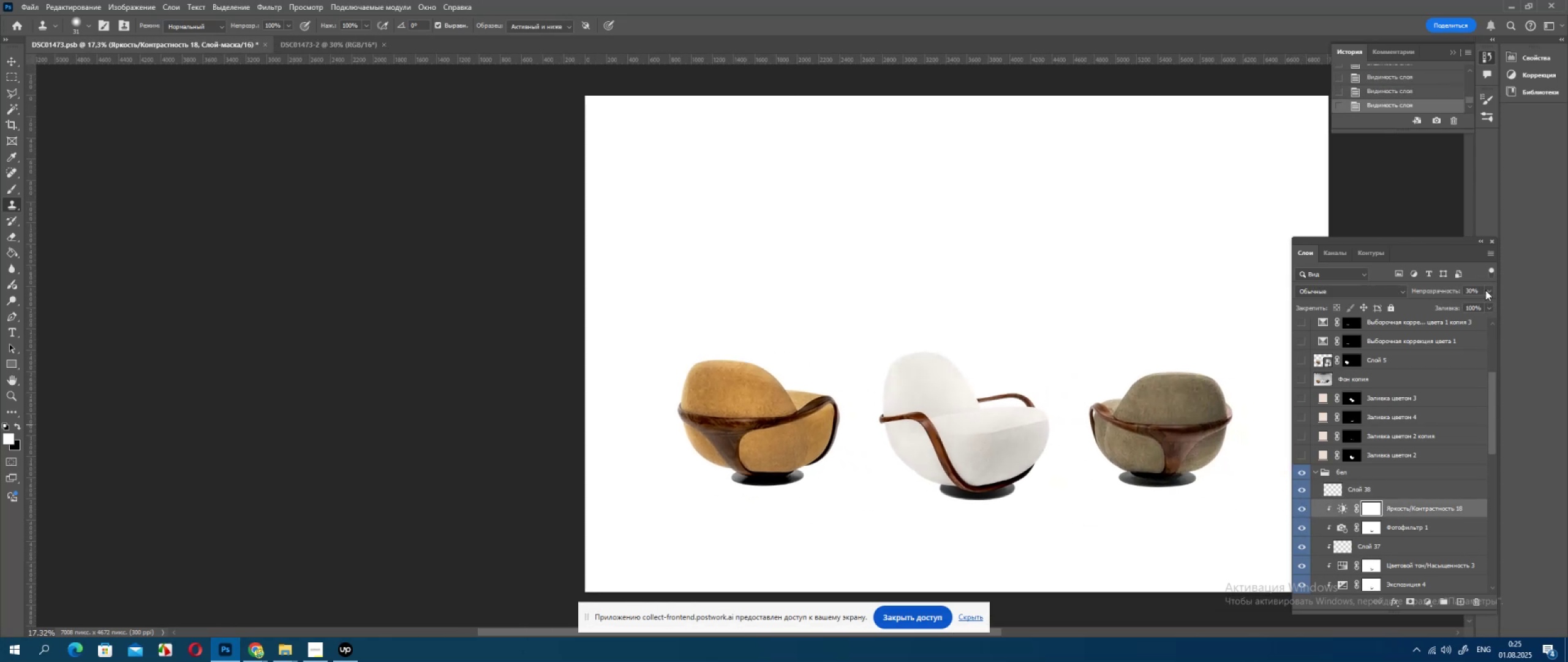 
left_click([1492, 297])
 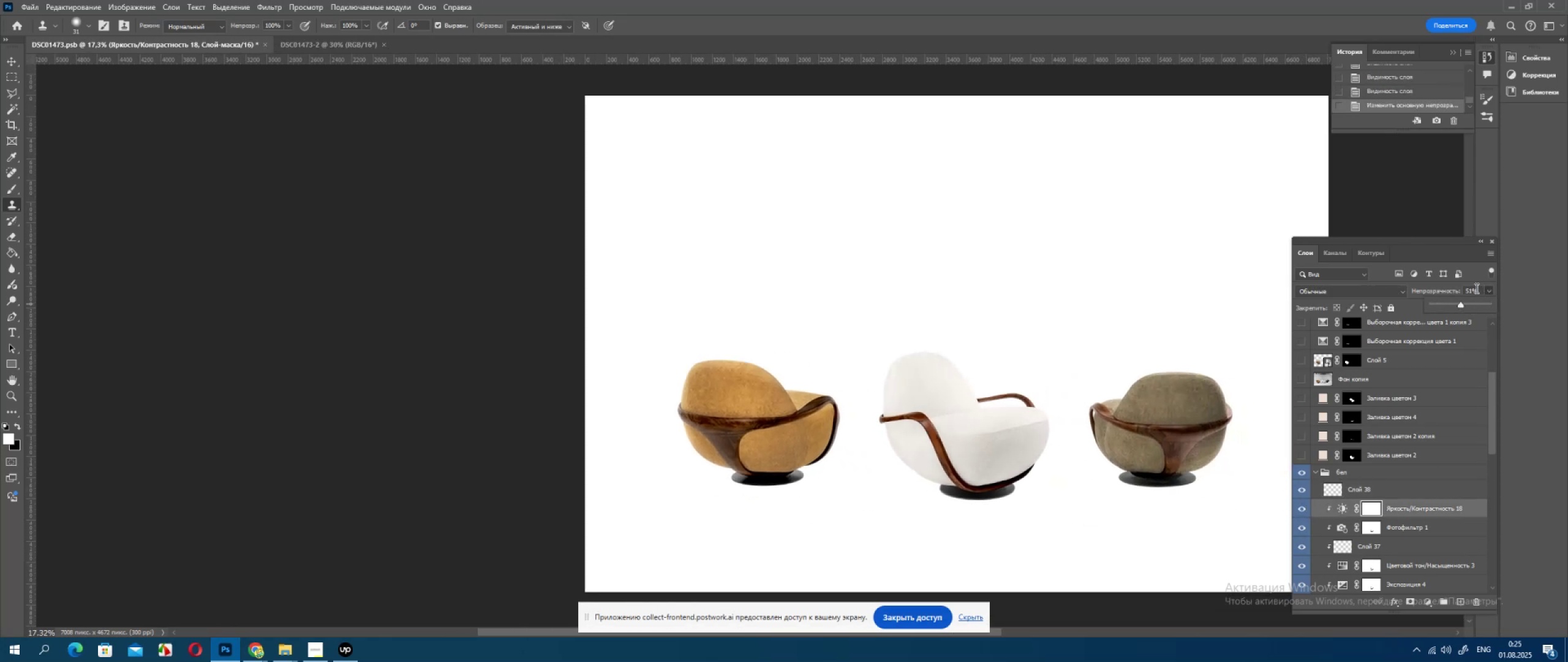 
key(Numpad5)
 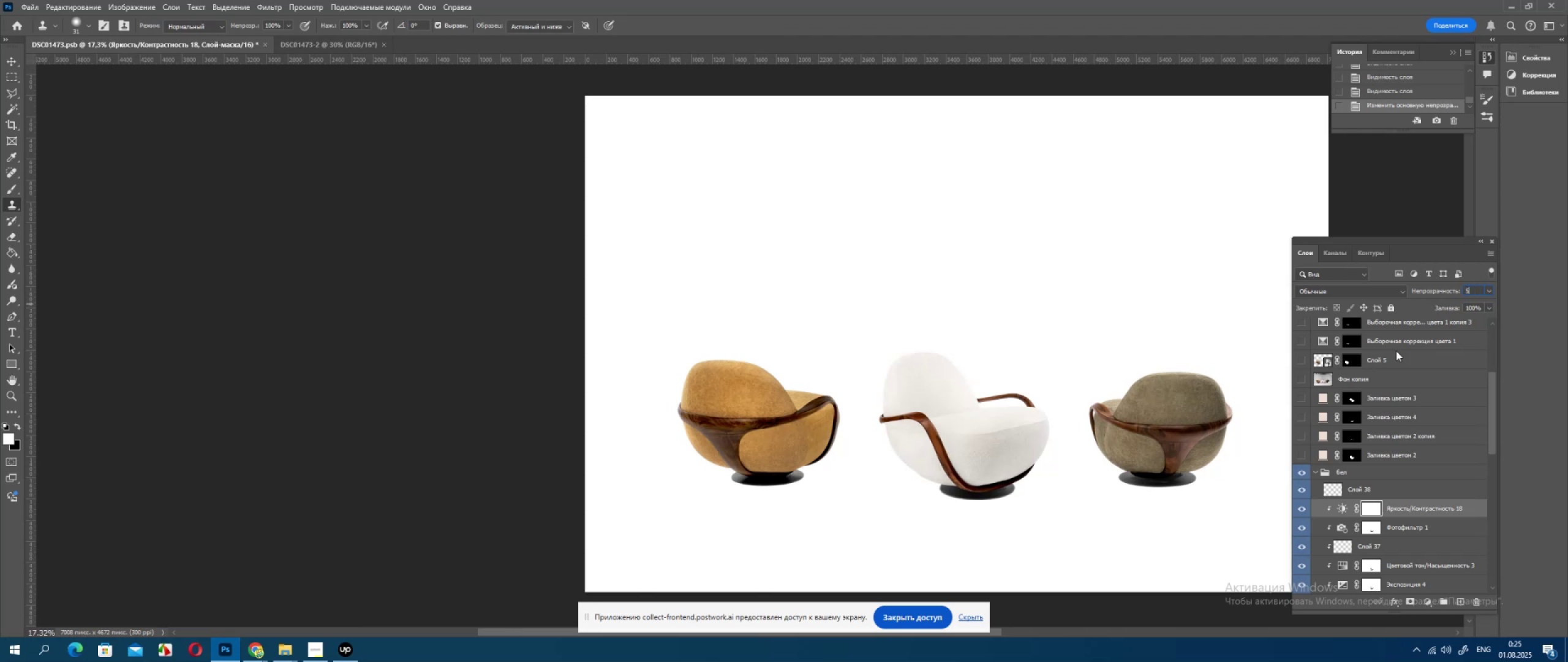 
key(Numpad5)
 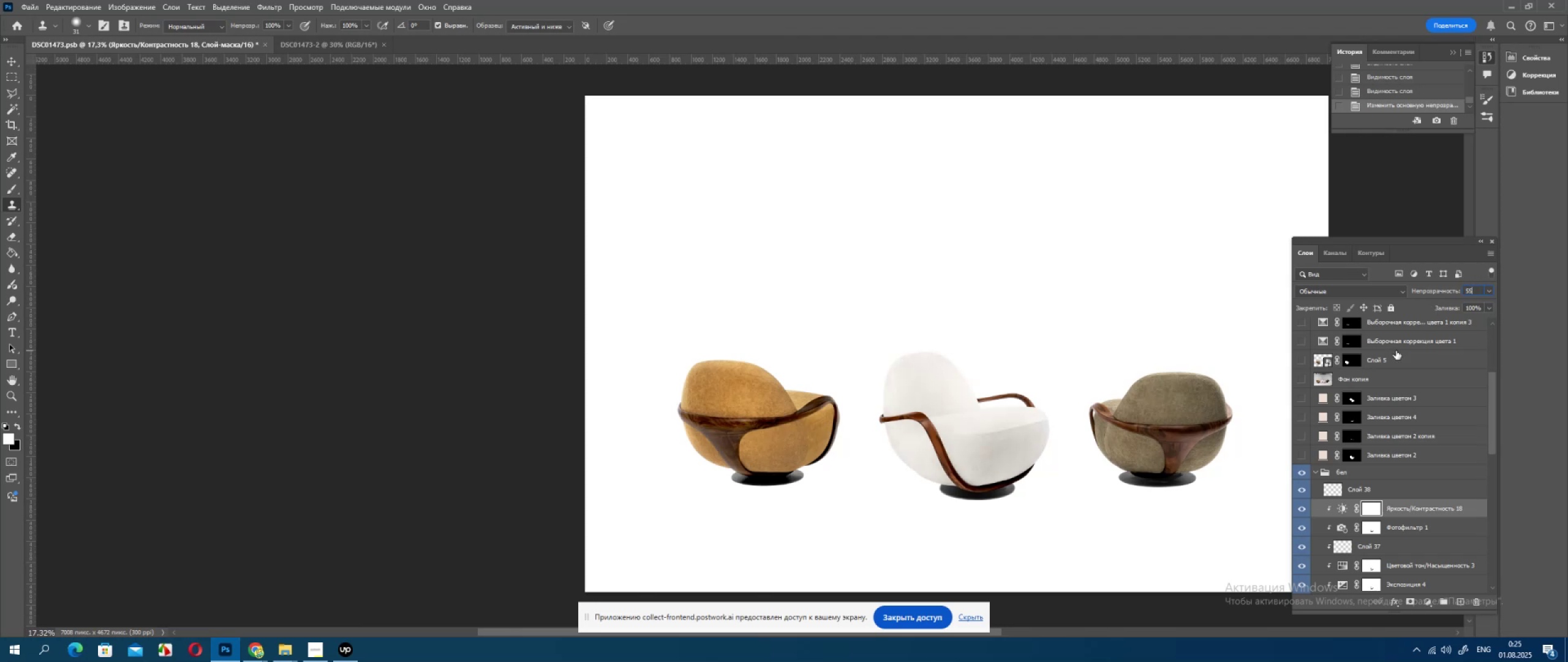 
key(Enter)
 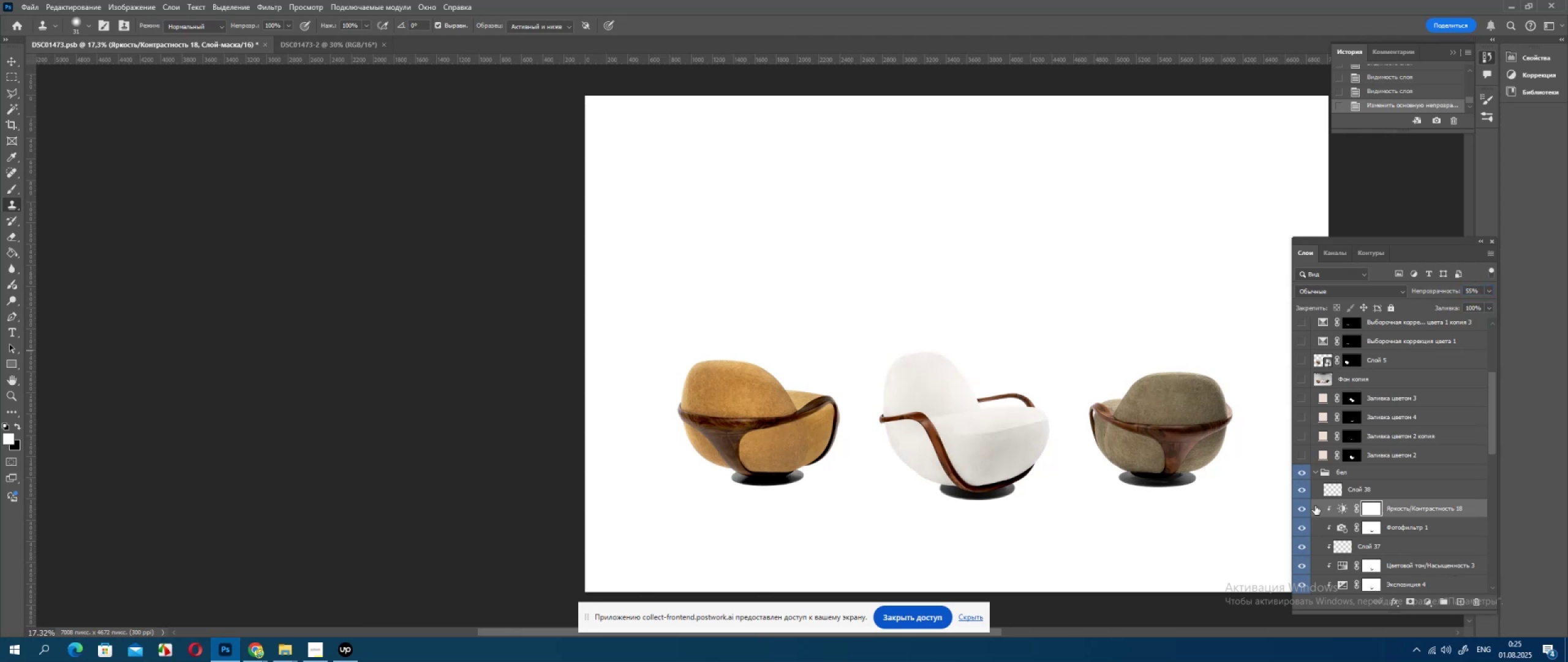 
left_click([1300, 509])
 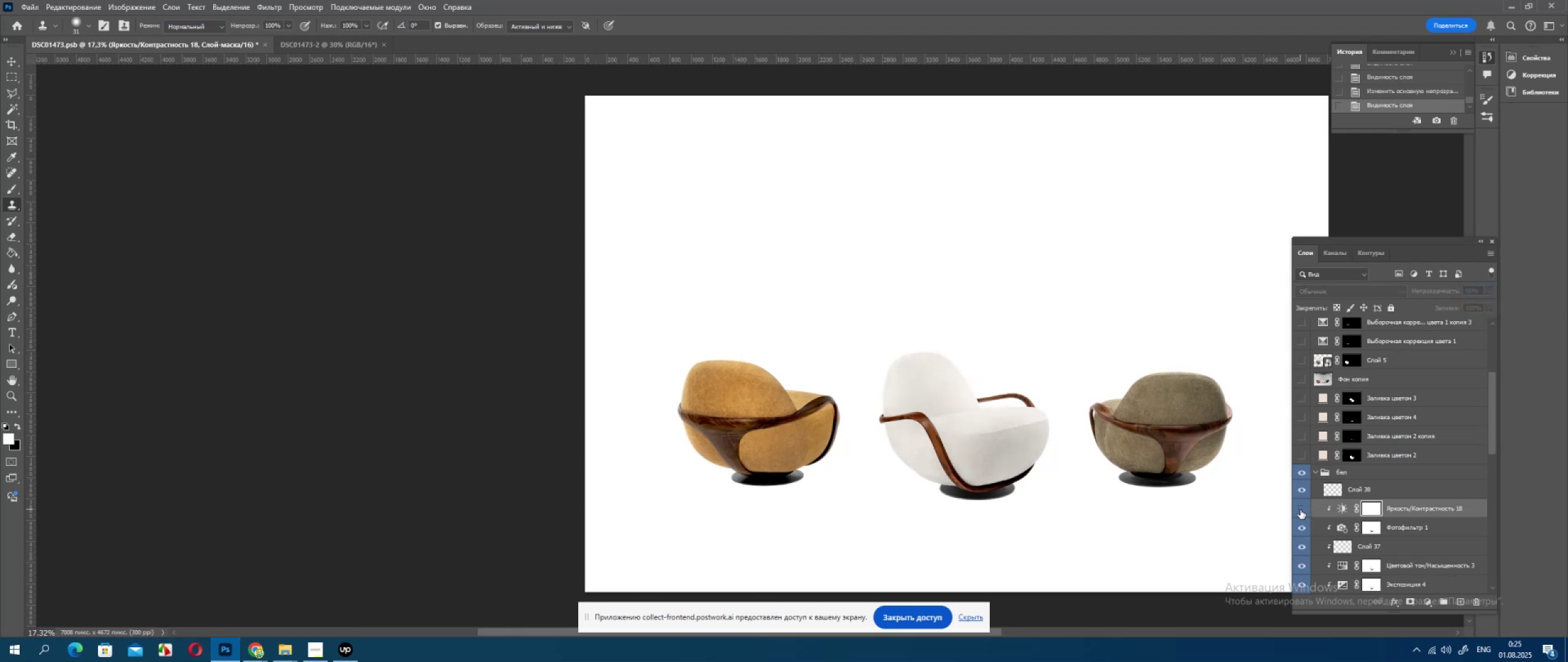 
left_click([1300, 510])
 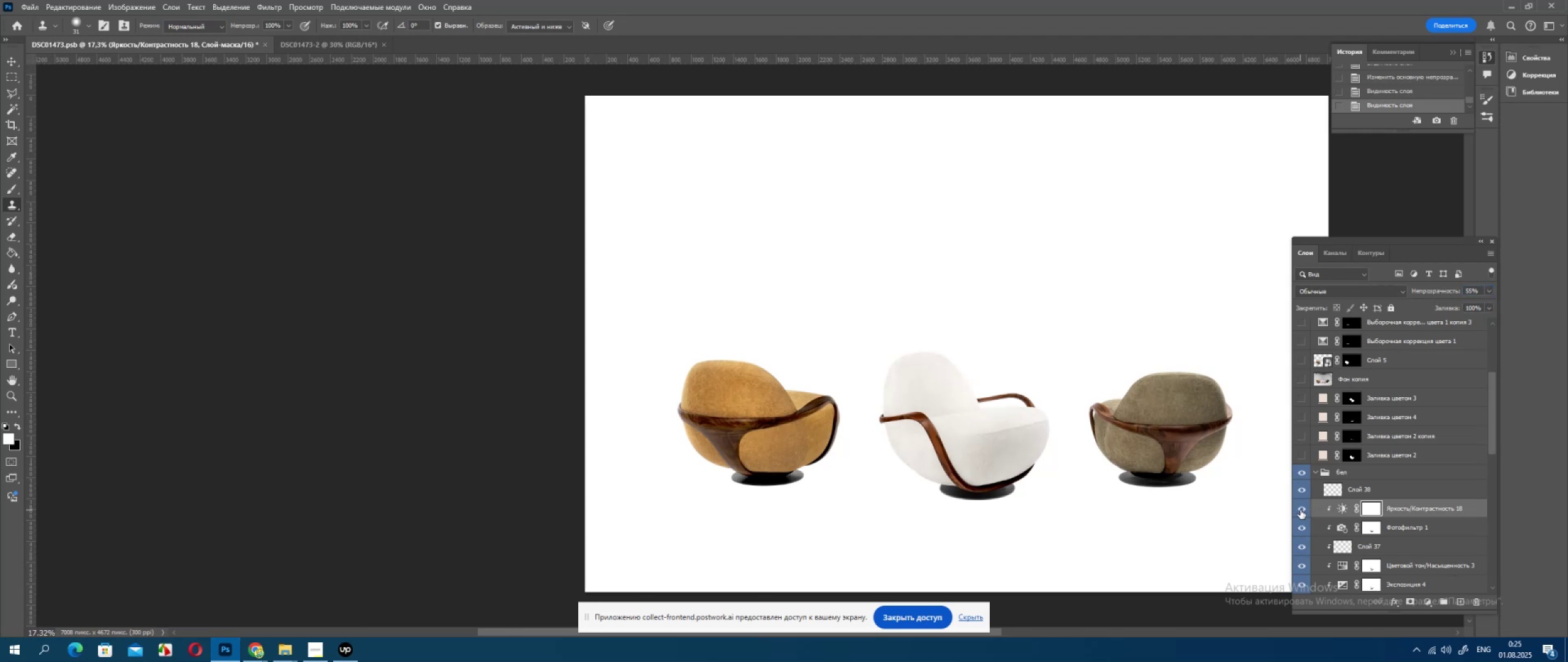 
left_click([1300, 510])
 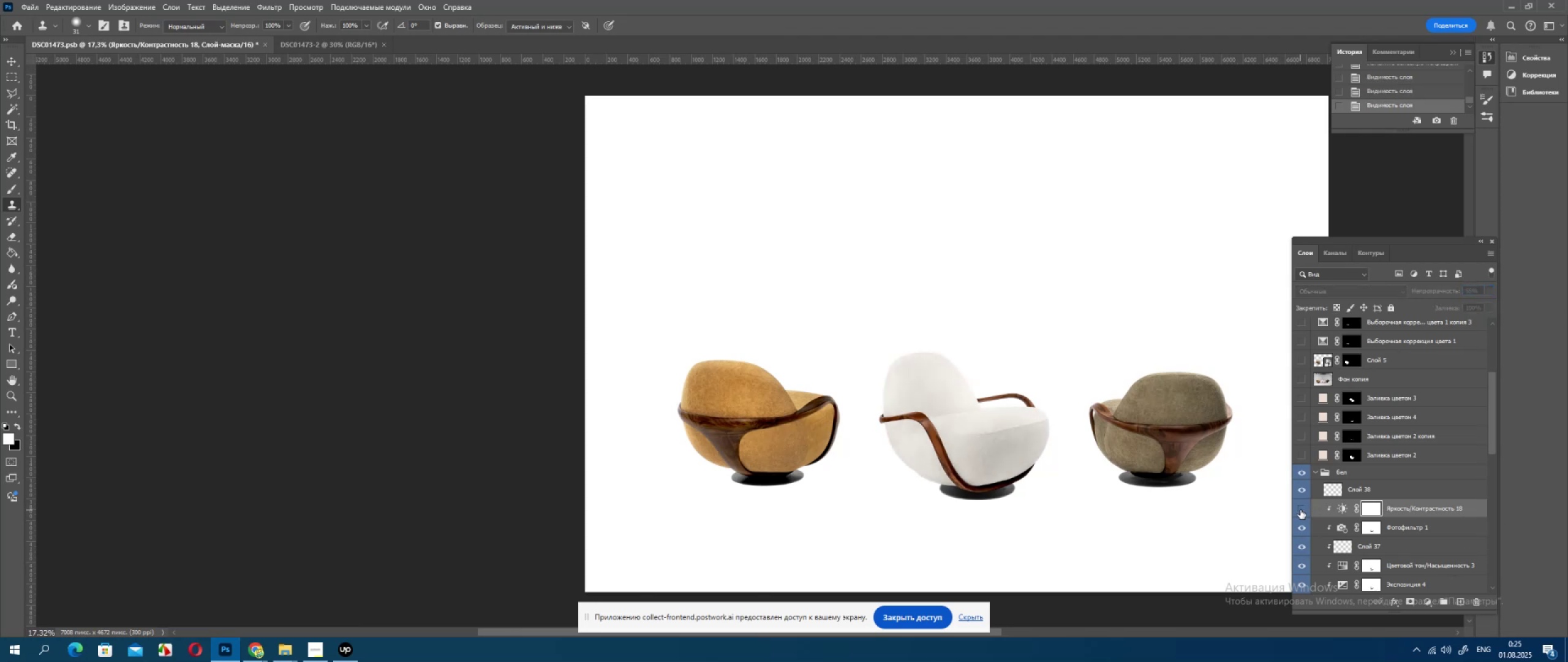 
left_click([1300, 510])
 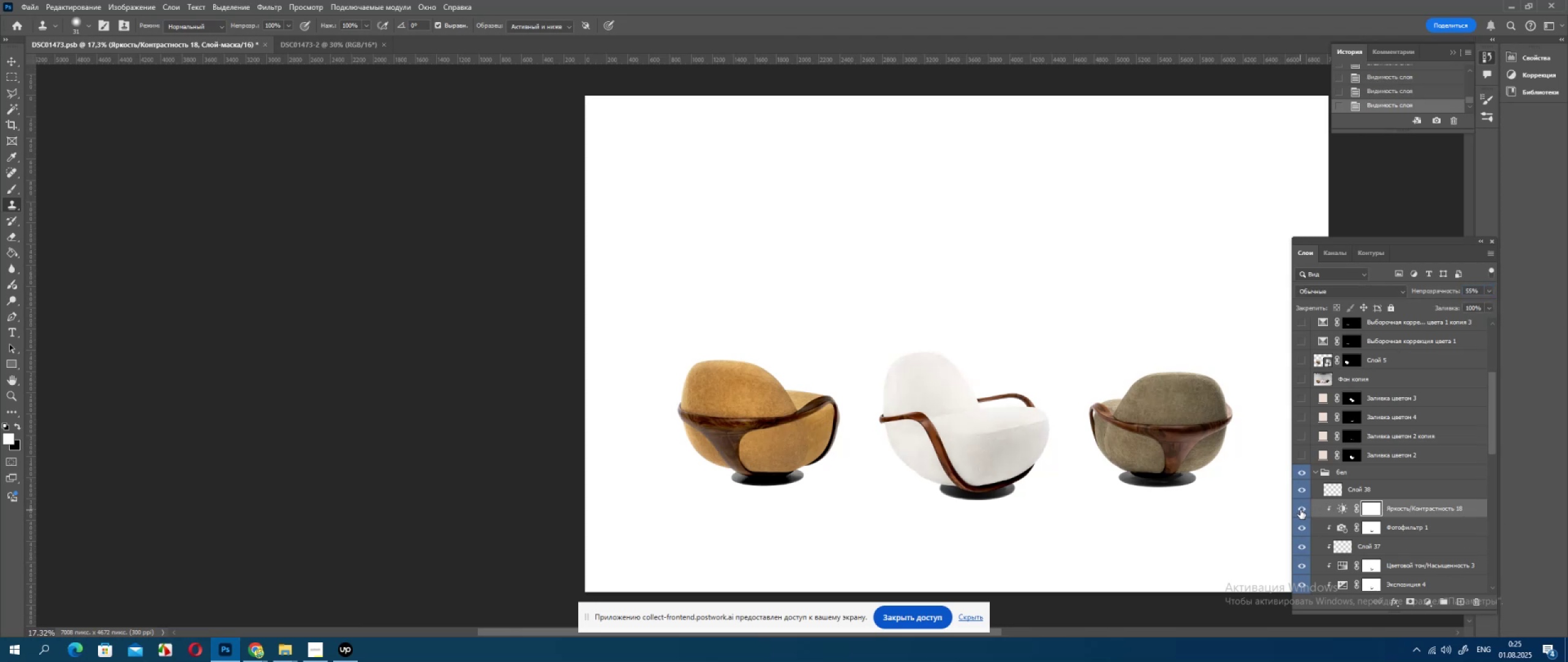 
hold_key(key=AltLeft, duration=0.73)
scroll: coordinate [935, 443], scroll_direction: up, amount: 10.0
 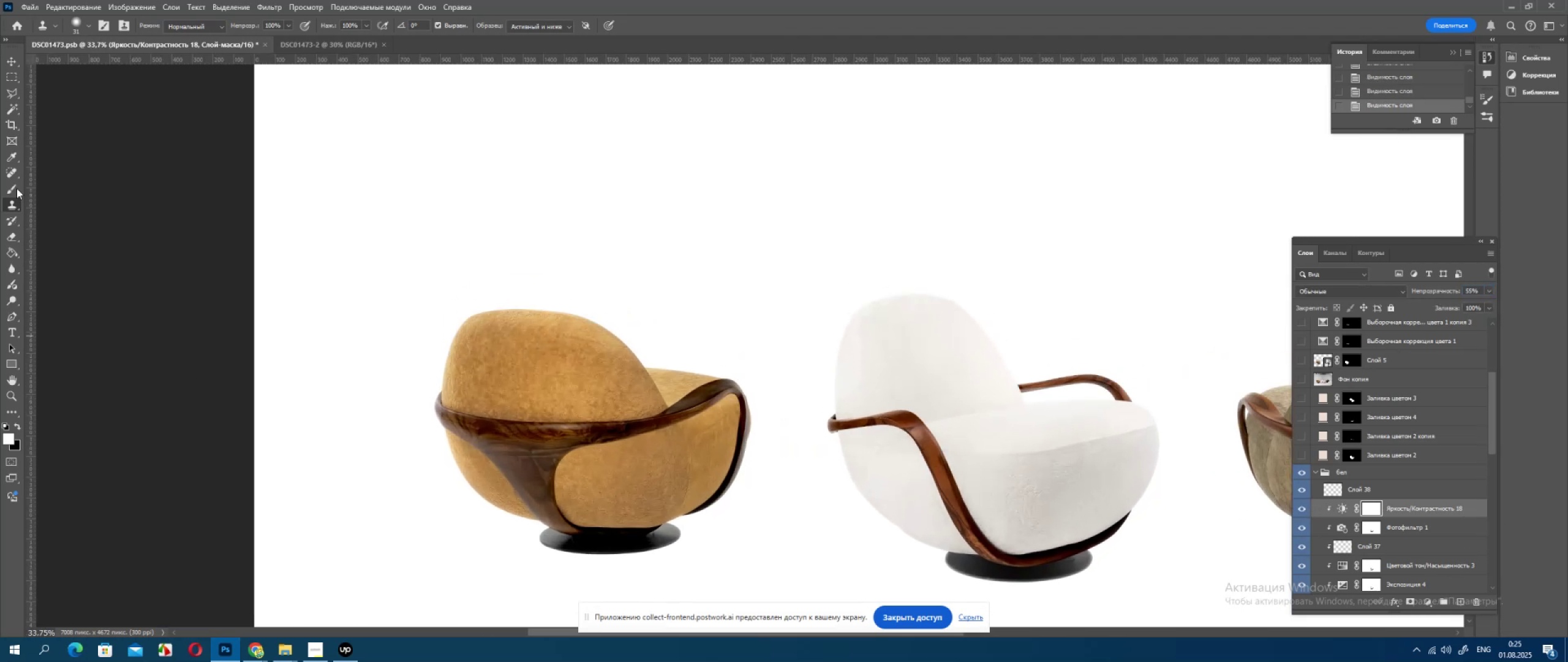 
hold_key(key=AltLeft, duration=0.85)
 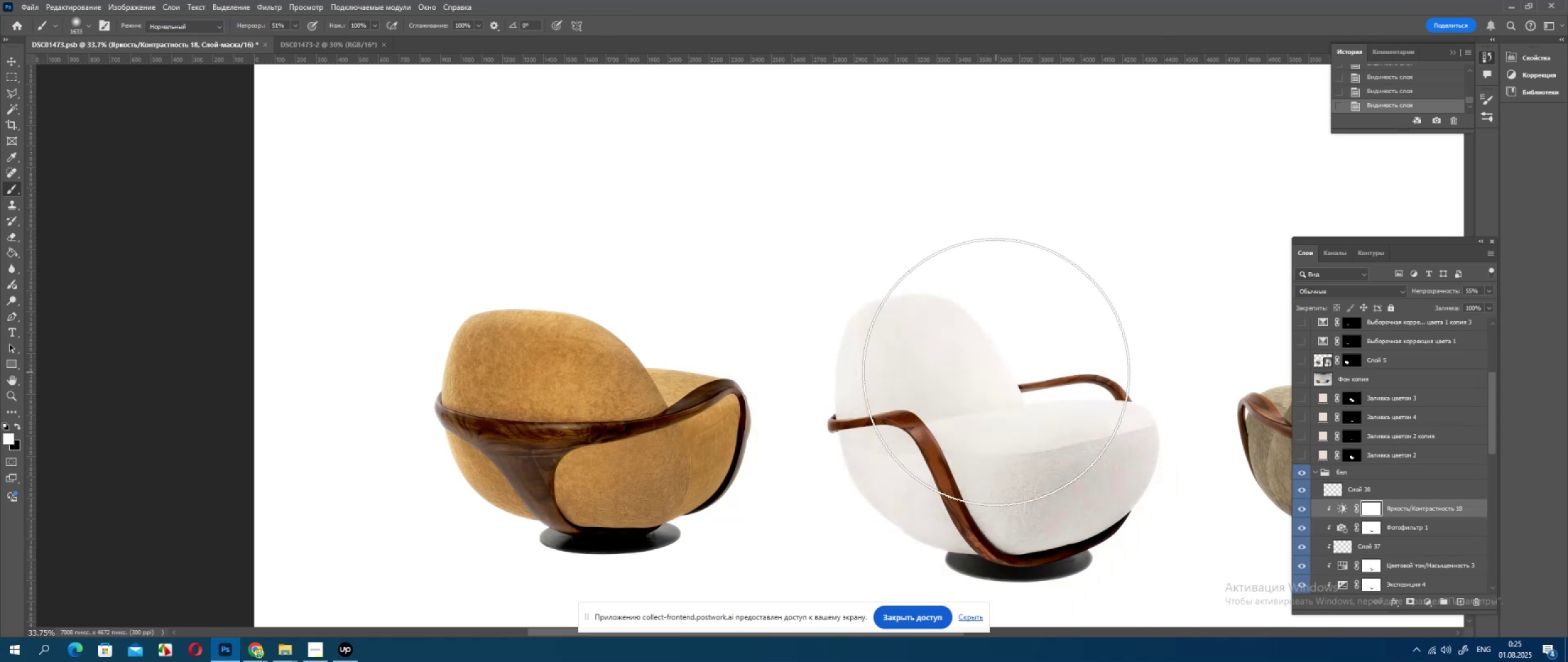 
key(X)
 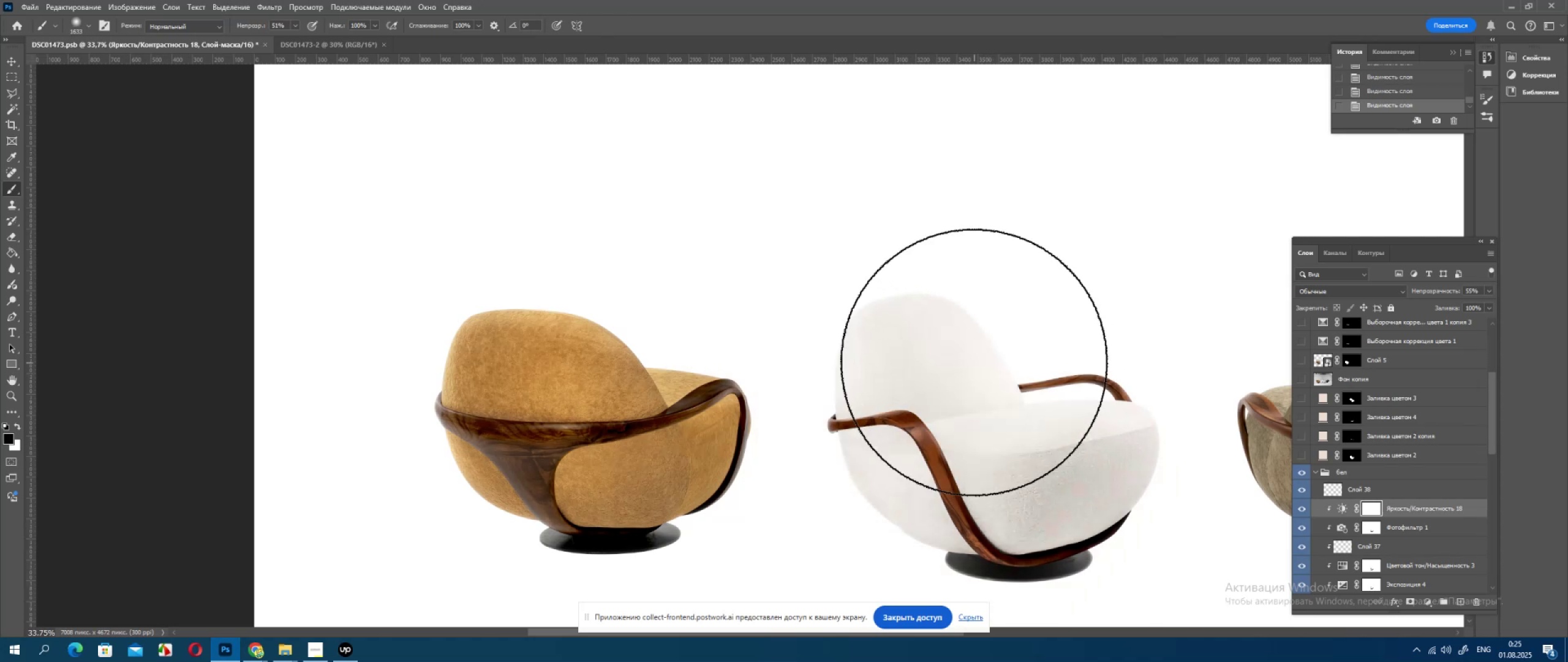 
hold_key(key=AltLeft, duration=0.97)
 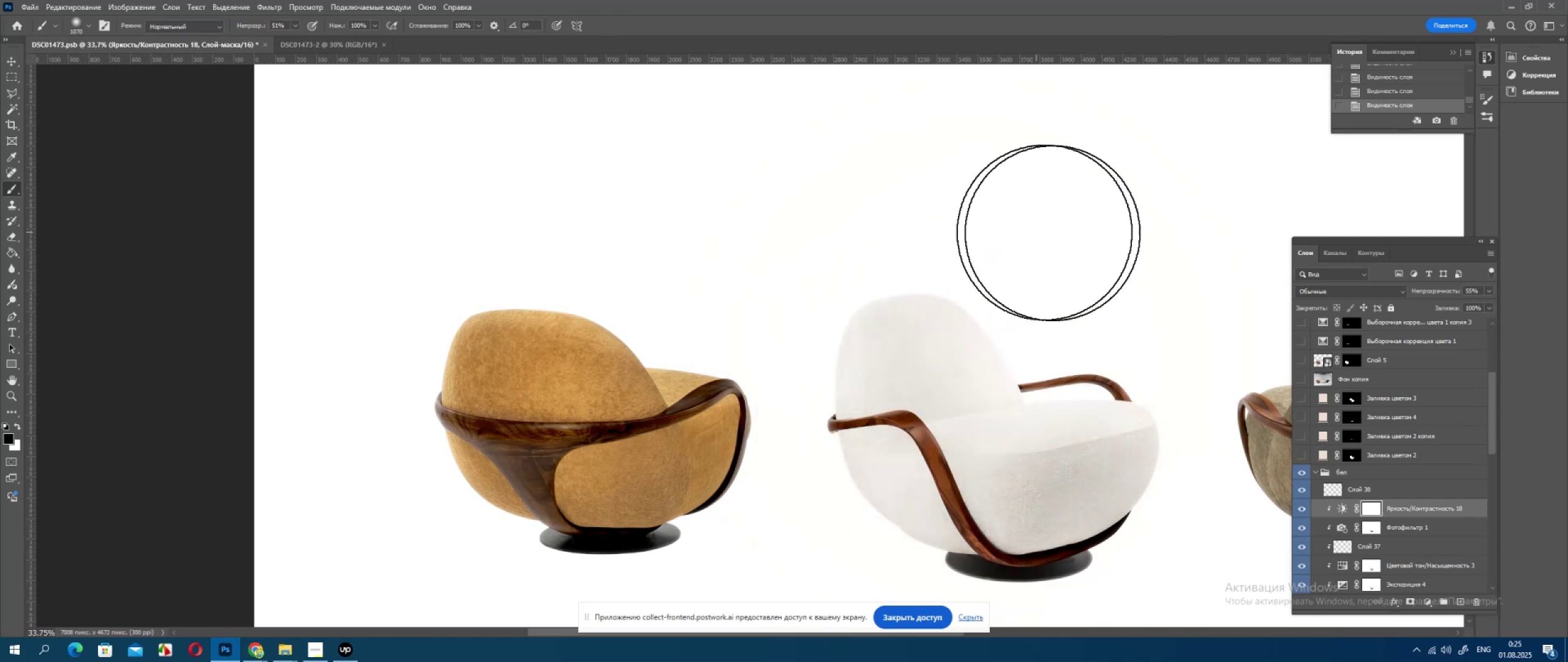 
hold_key(key=AltLeft, duration=0.31)
scroll: coordinate [1114, 323], scroll_direction: down, amount: 5.0
 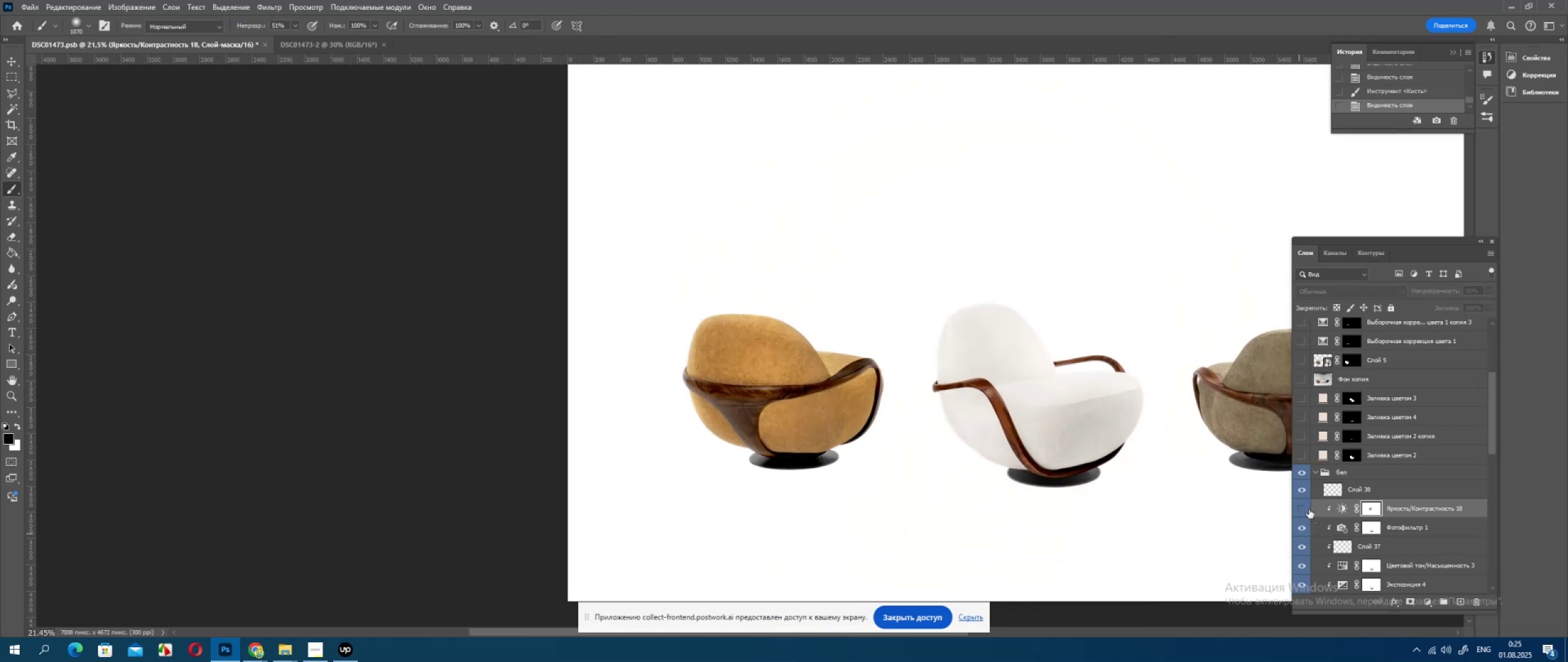 
left_click([1309, 509])
 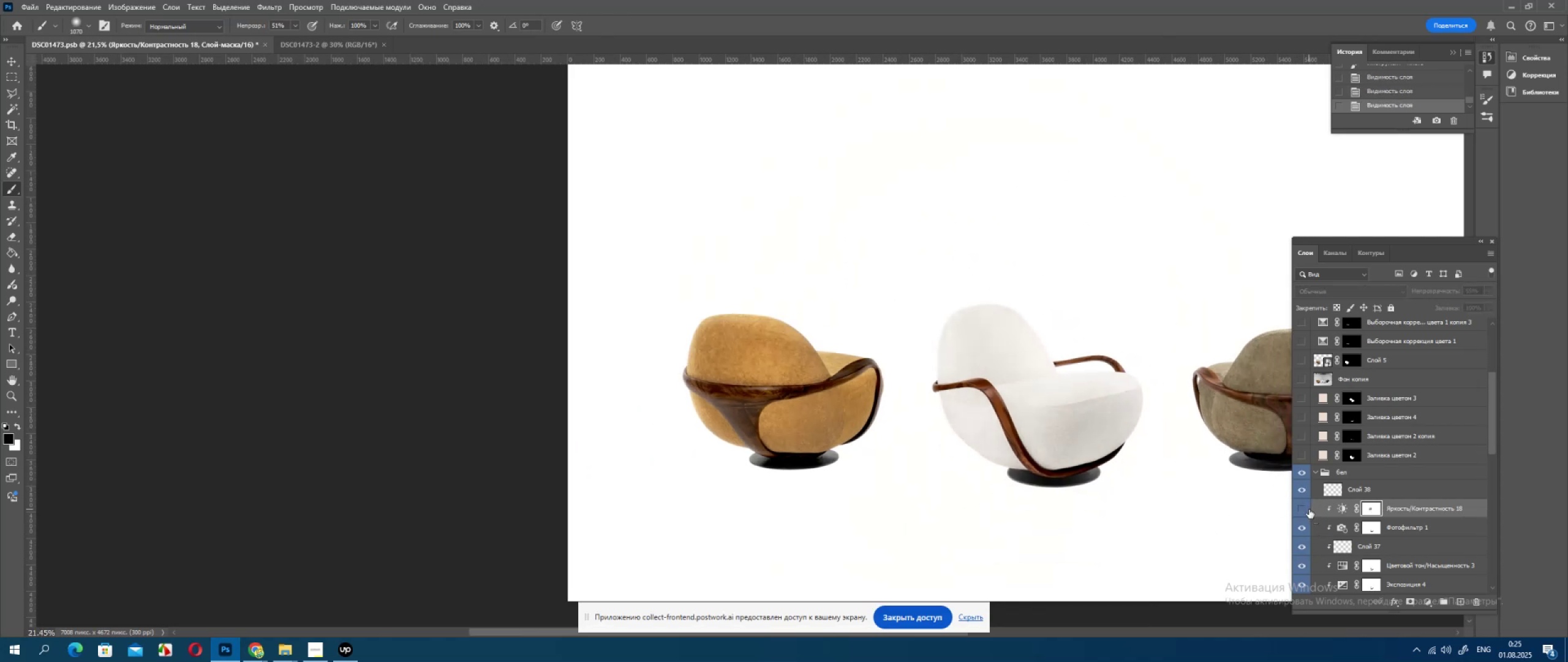 
double_click([1309, 509])
 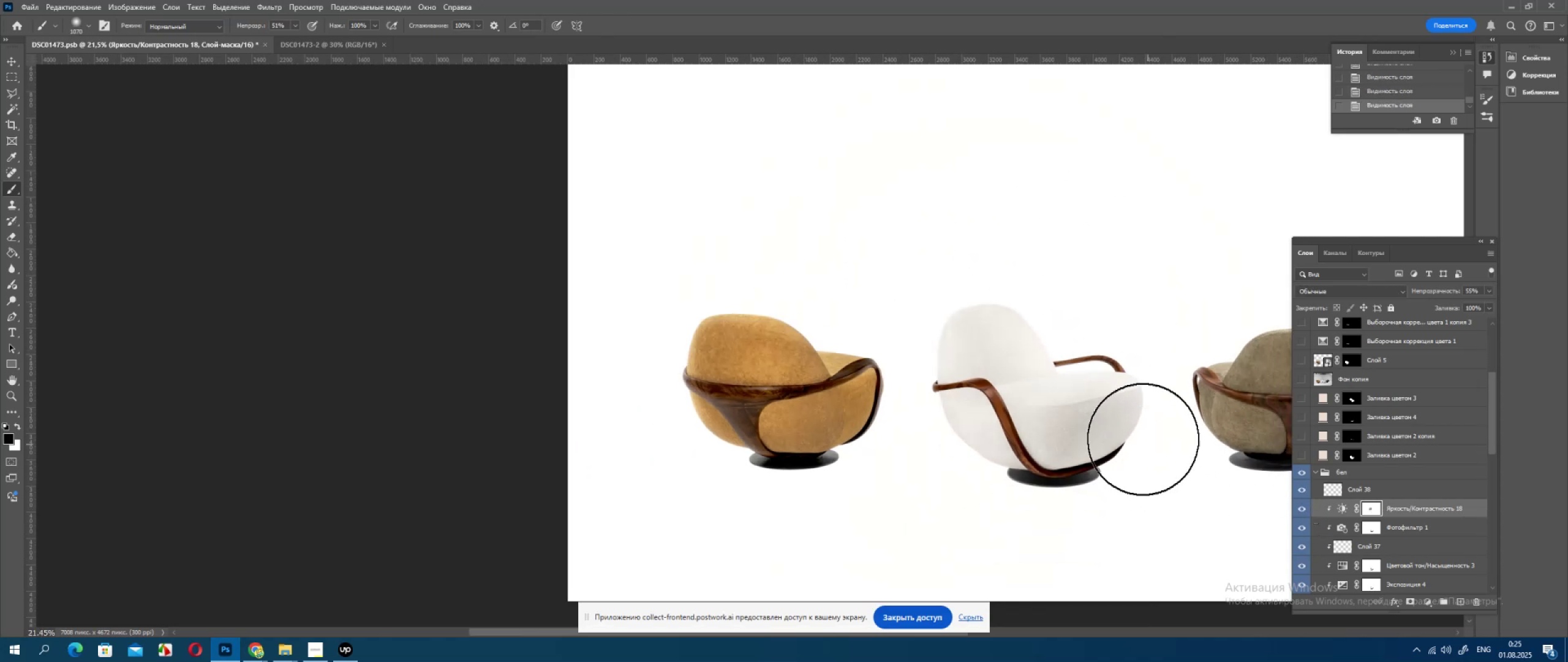 
hold_key(key=AltLeft, duration=0.39)
scroll: coordinate [1038, 305], scroll_direction: up, amount: 5.0
 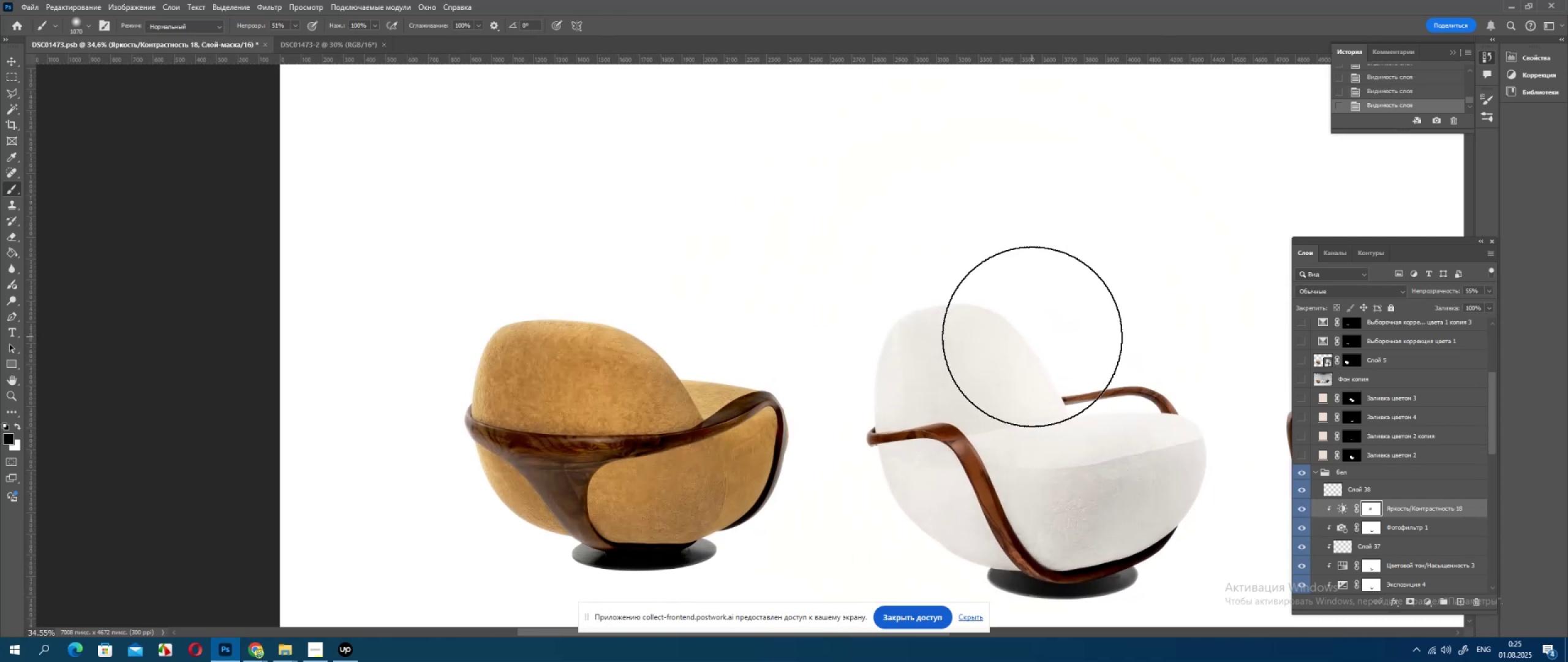 
left_click([1029, 332])
 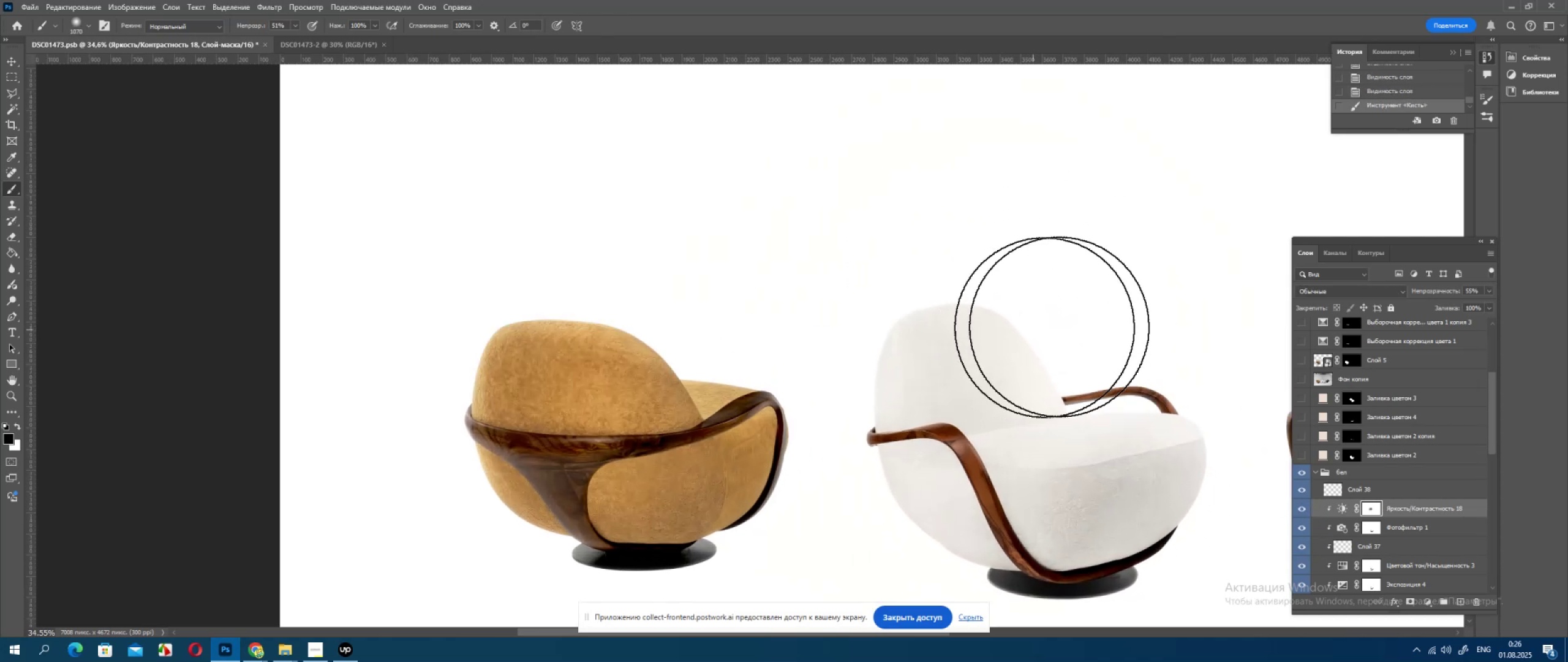 
key(Alt+AltLeft)
 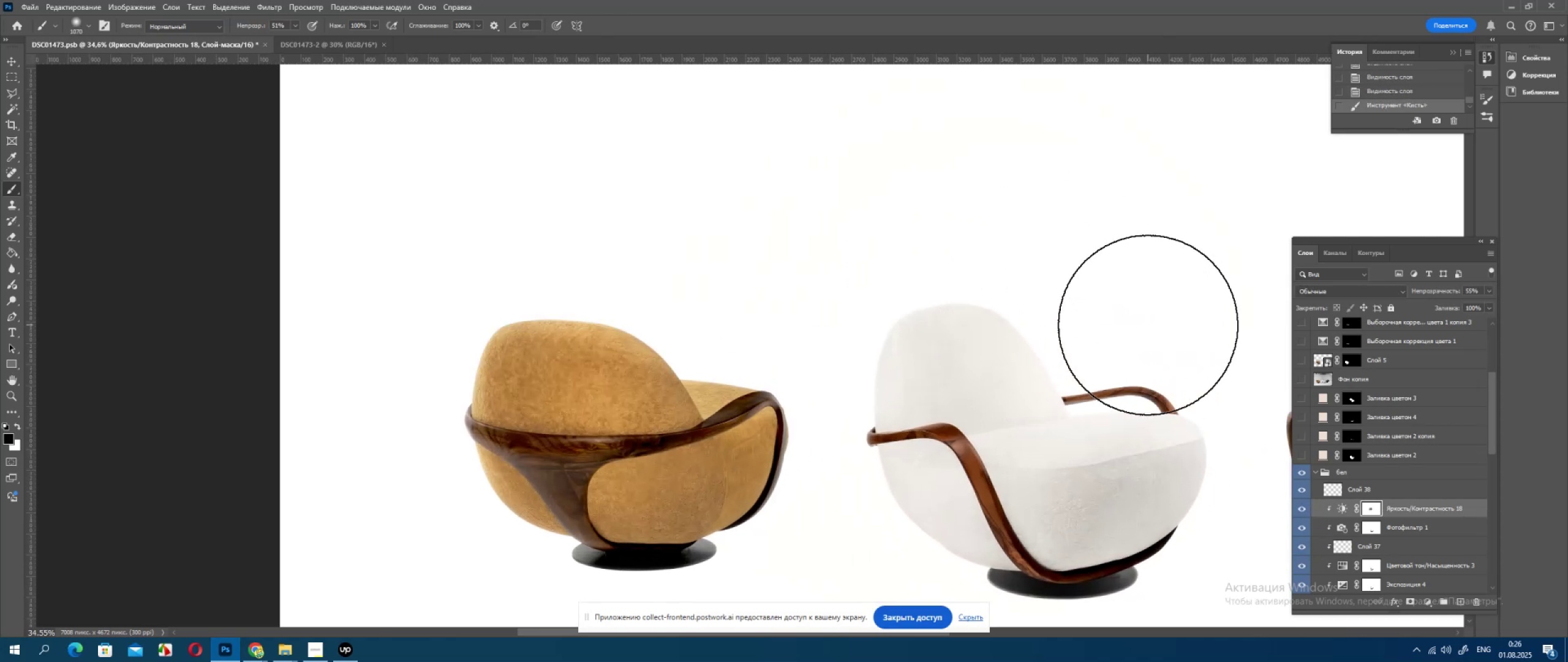 
scroll: coordinate [1146, 331], scroll_direction: up, amount: 4.0
 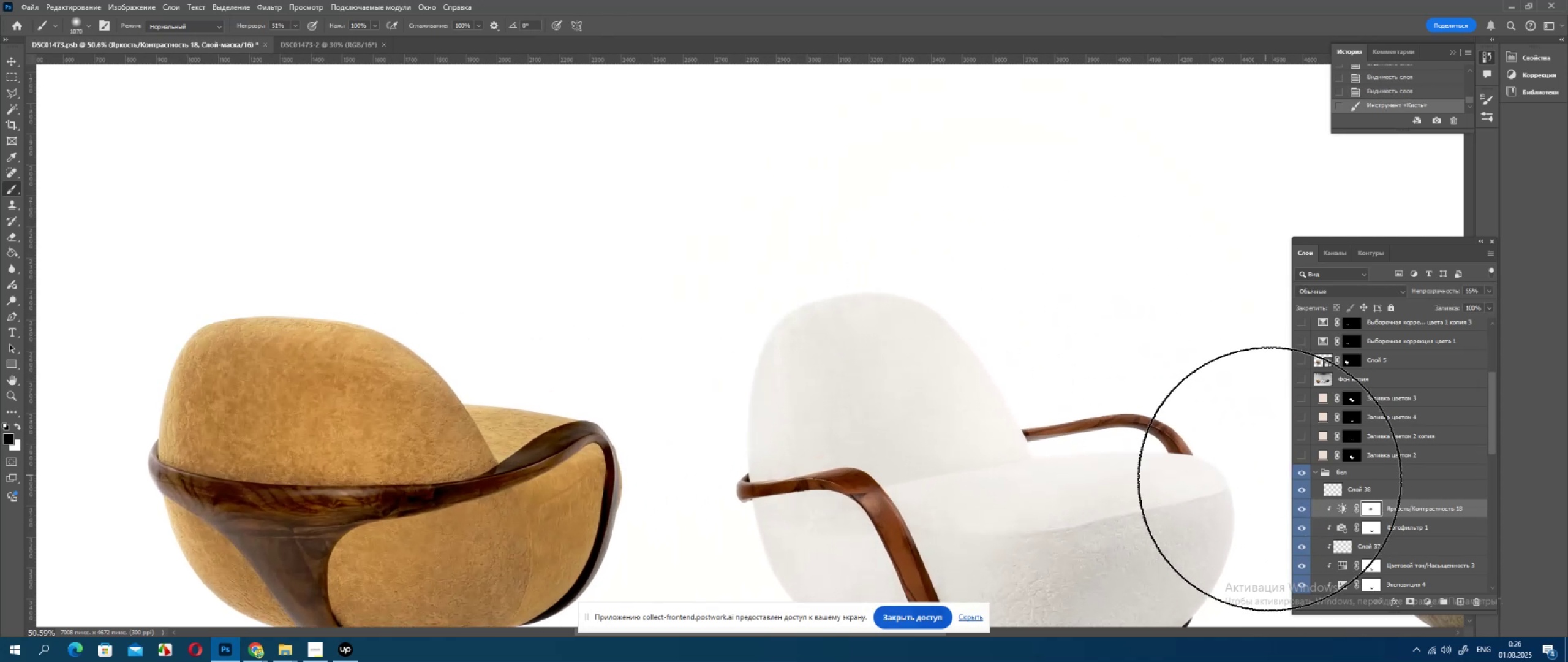 
scroll: coordinate [1170, 458], scroll_direction: down, amount: 6.0
 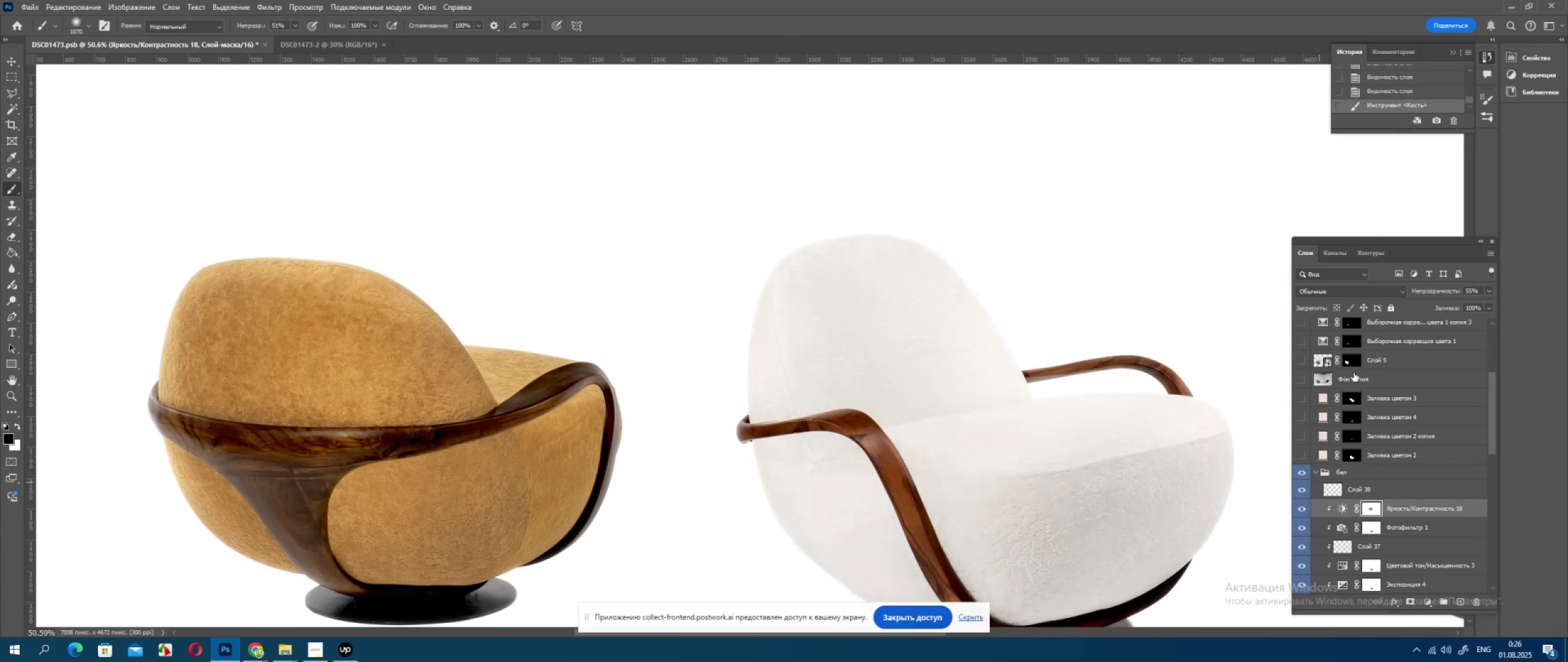 
scroll: coordinate [1366, 397], scroll_direction: up, amount: 3.0
 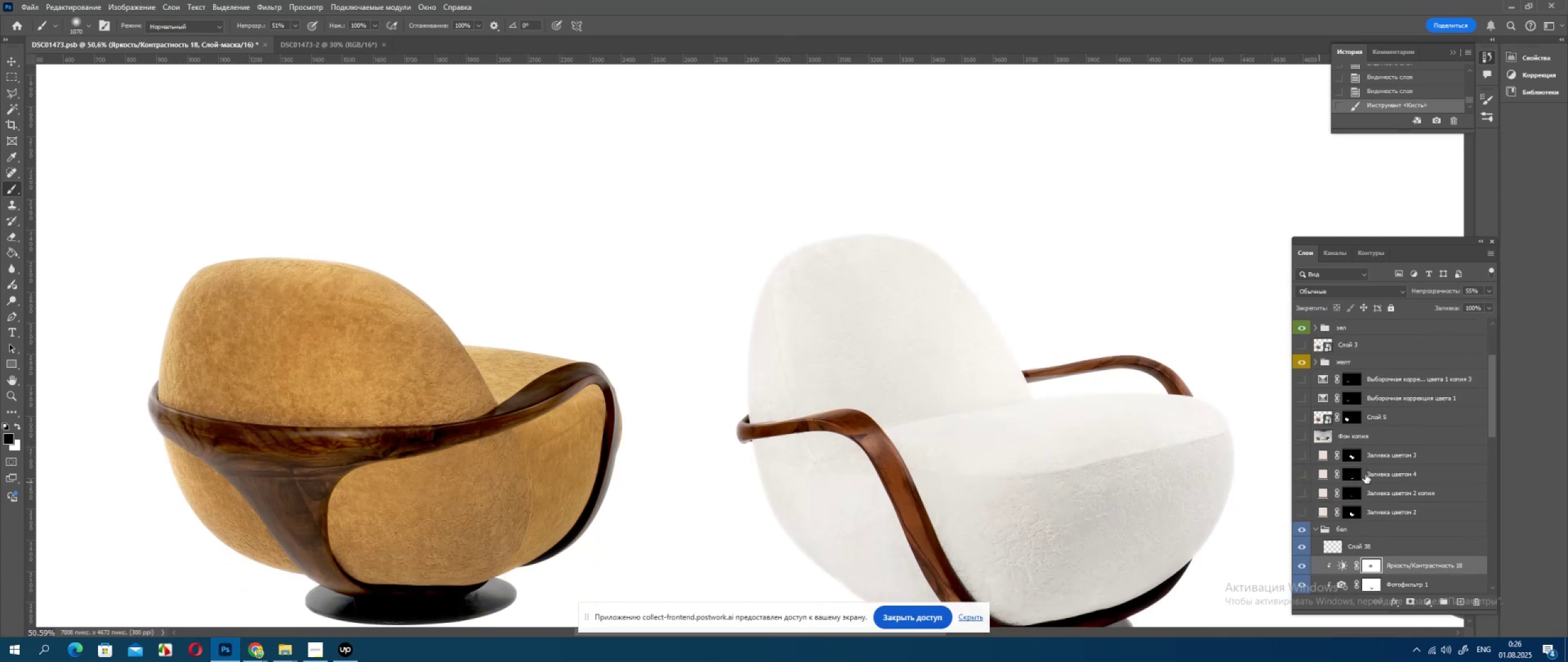 
hold_key(key=ControlLeft, duration=0.47)
left_click([1354, 475])
 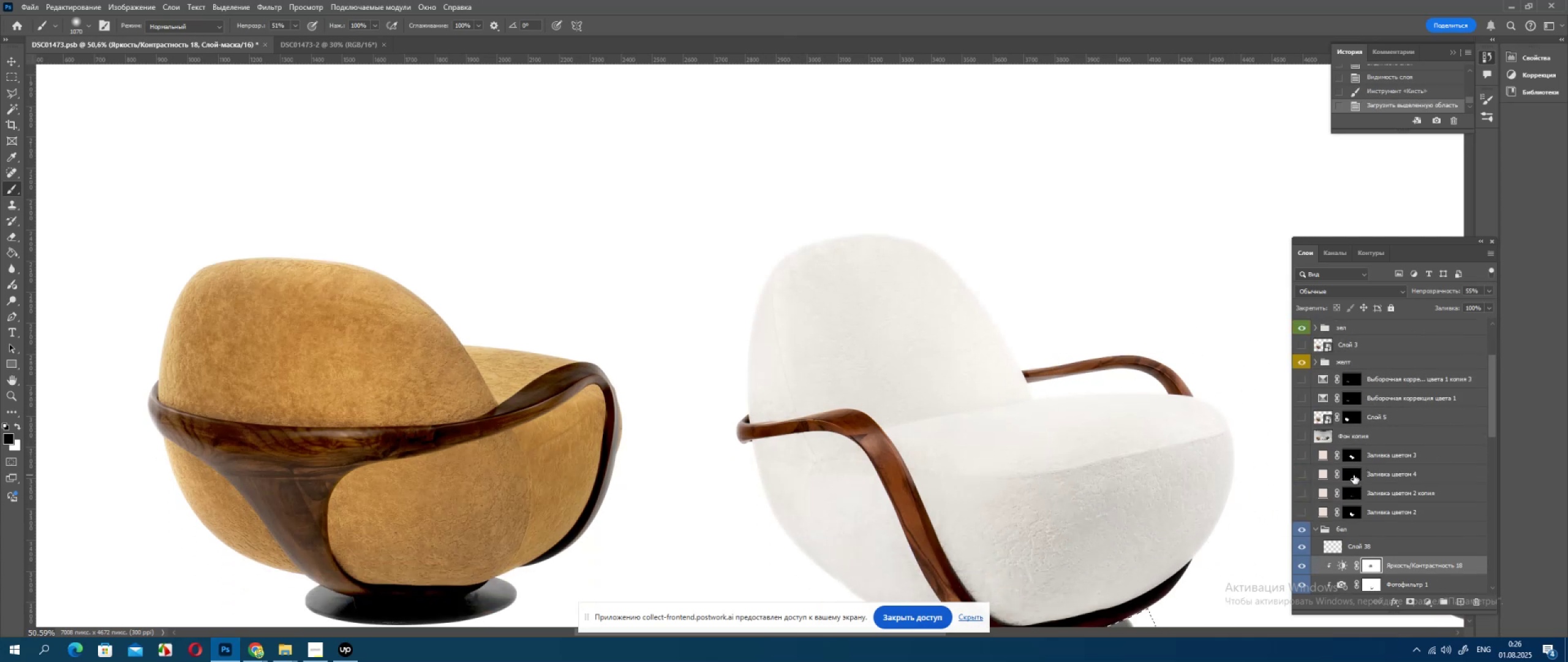 
scroll: coordinate [1354, 475], scroll_direction: down, amount: 4.0
 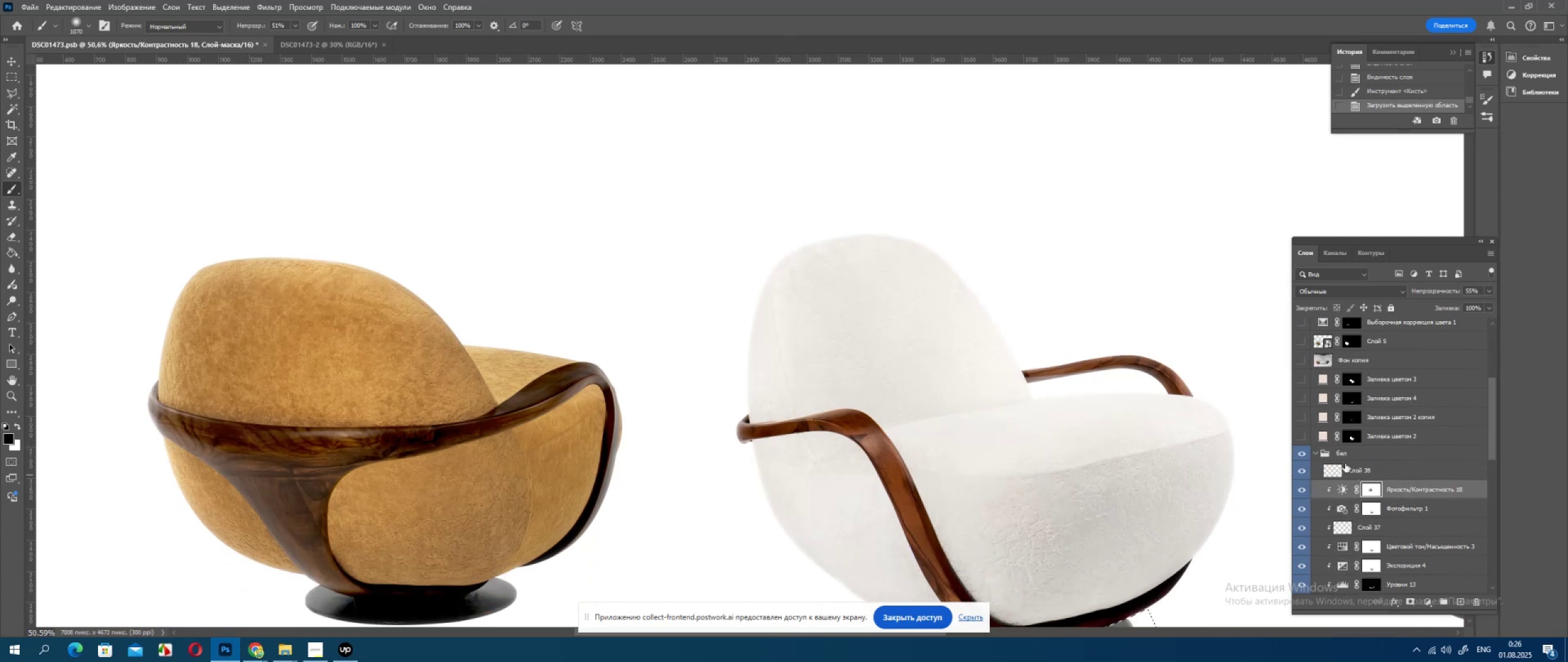 
hold_key(key=ControlLeft, duration=1.05)
hold_key(key=ShiftLeft, duration=0.93)
left_click([1352, 422])
 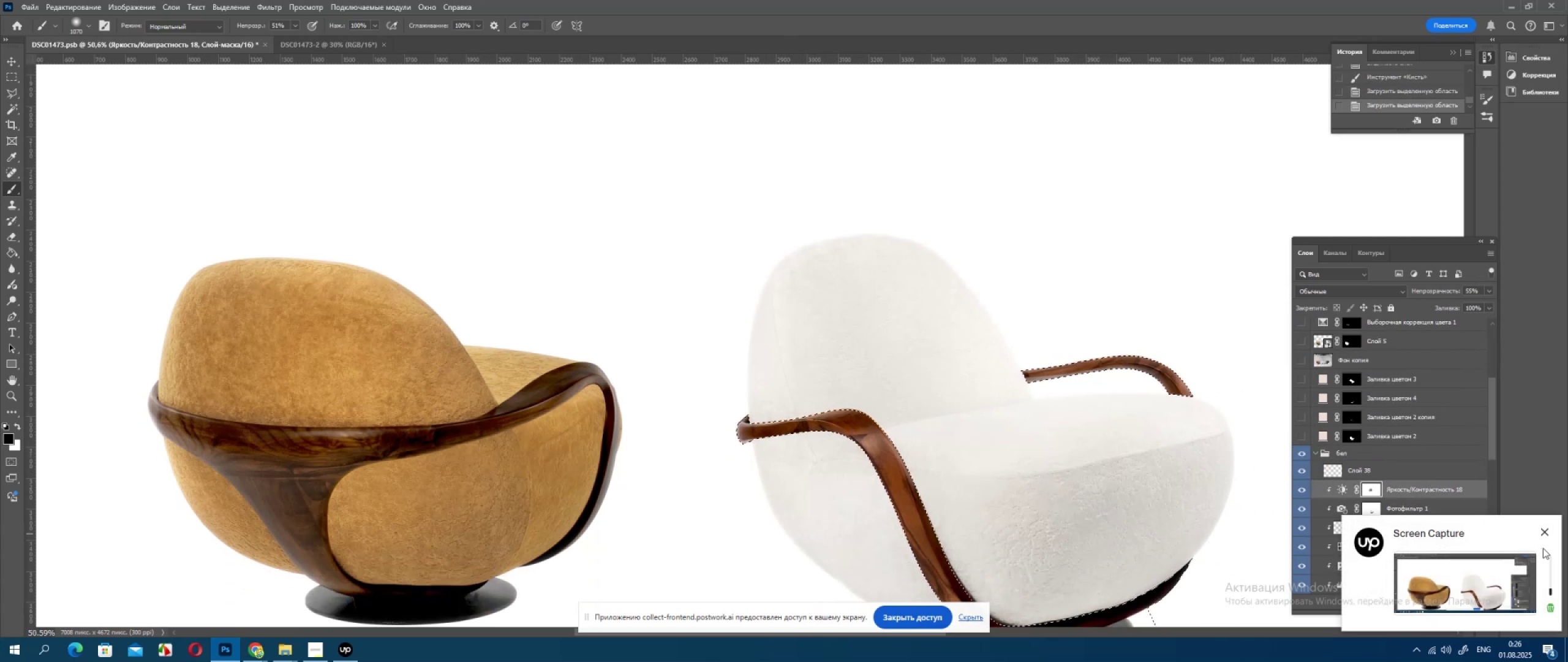 
left_click([1542, 529])
 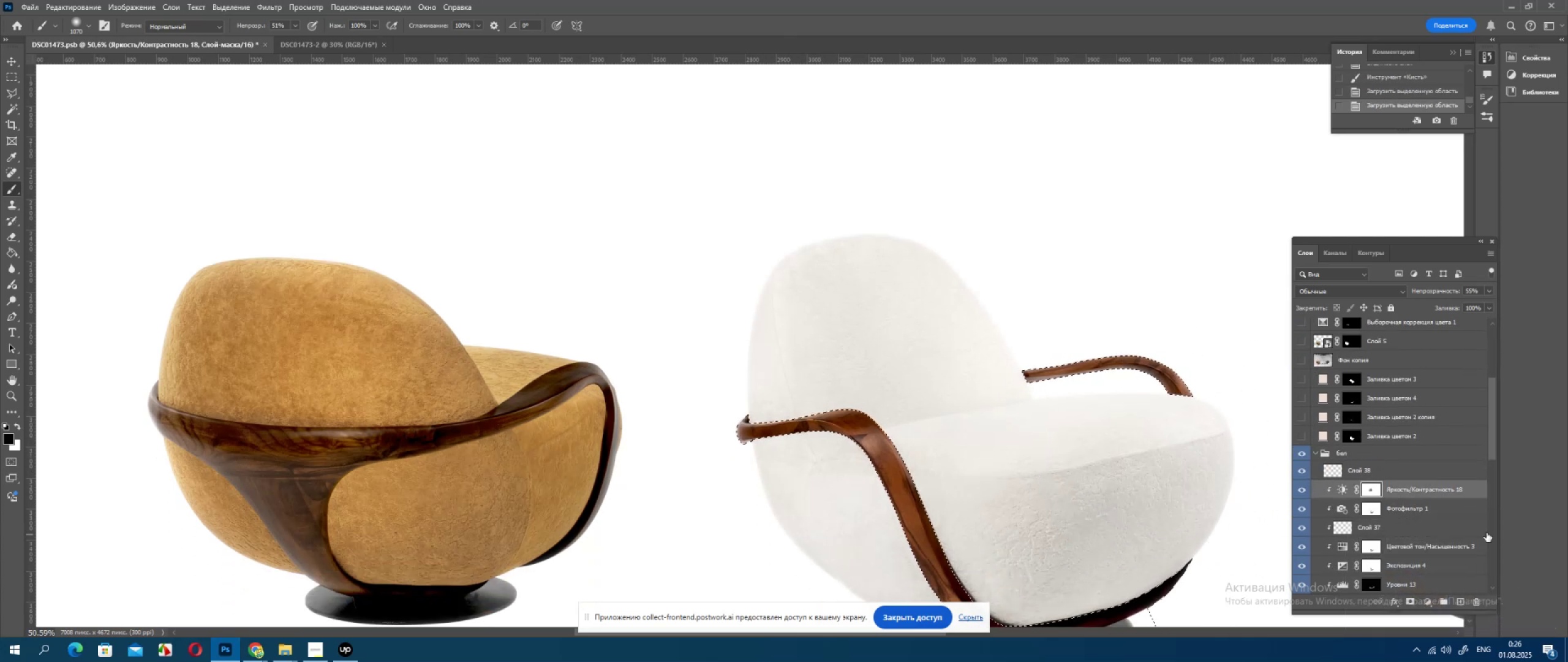 
key(Delete)
 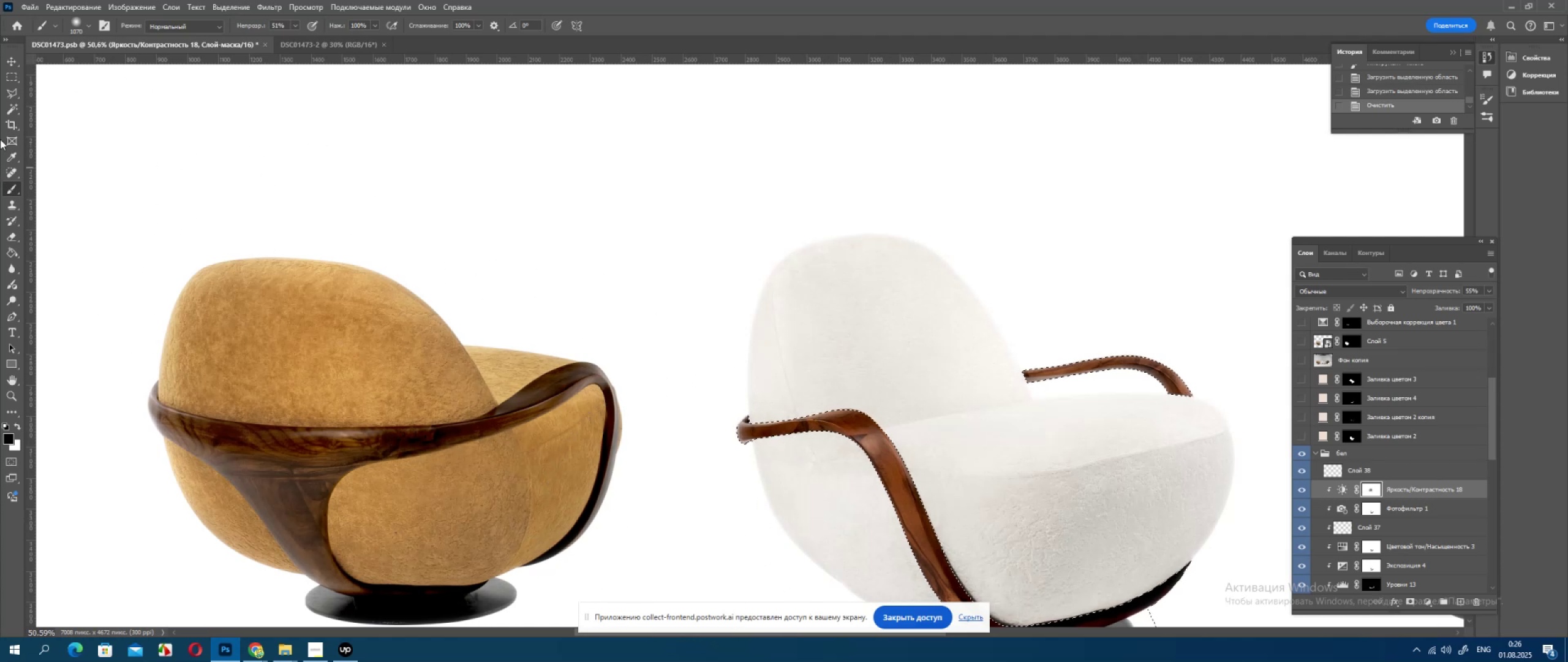 
double_click([541, 248])
 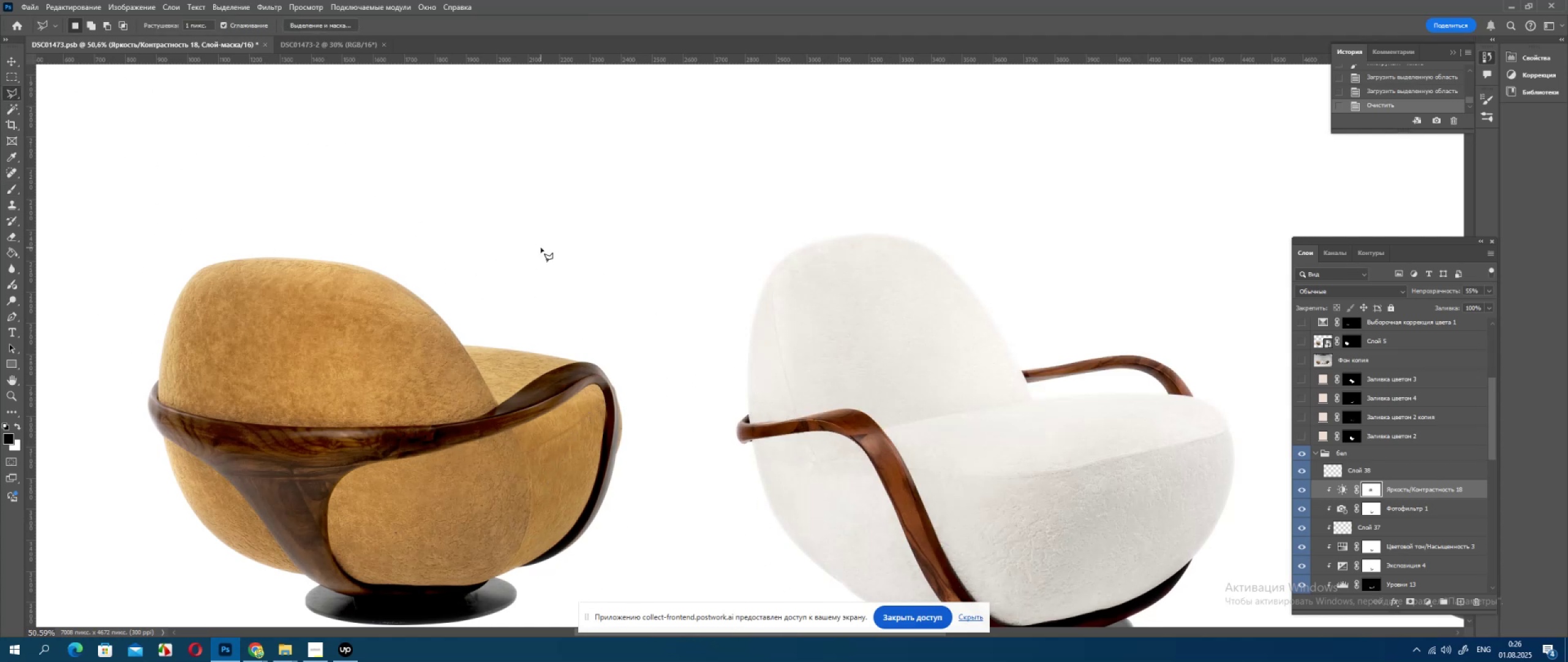 
triple_click([541, 248])
 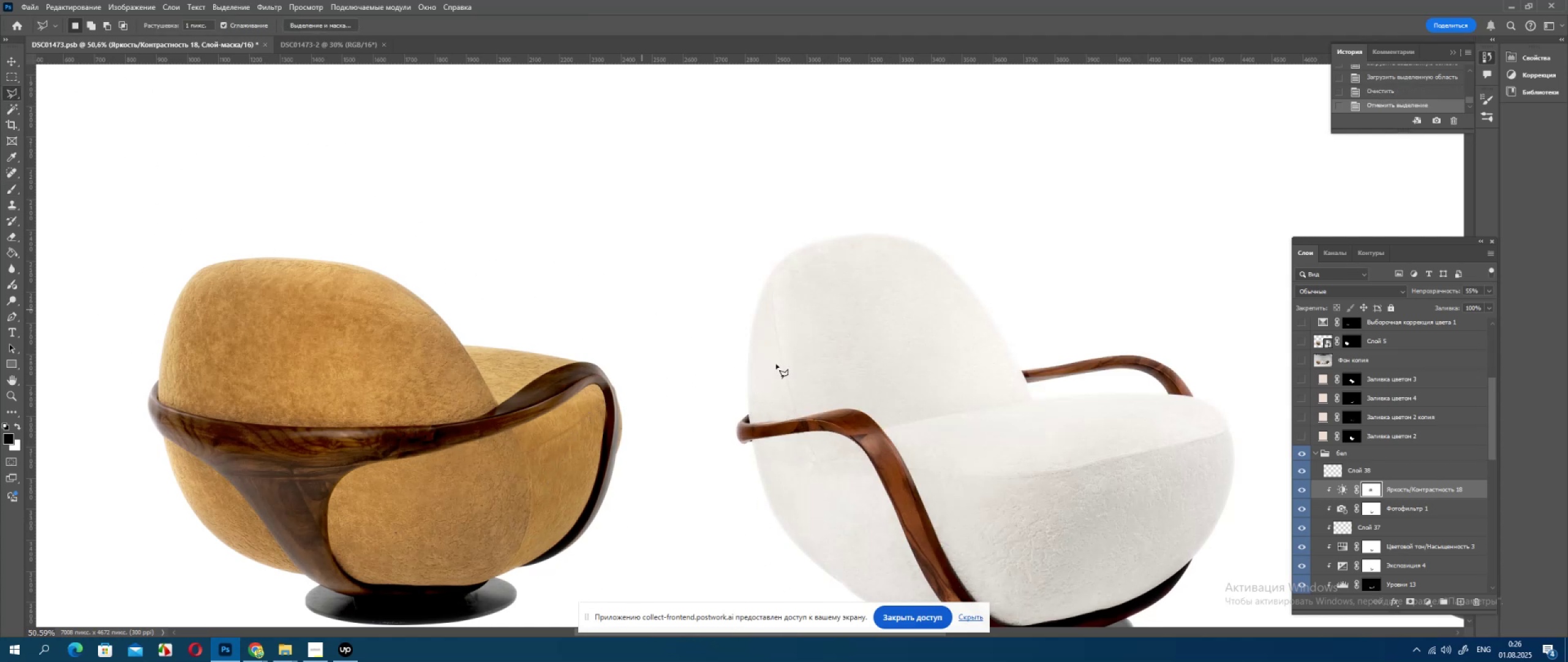 
hold_key(key=AltLeft, duration=0.92)
scroll: coordinate [801, 452], scroll_direction: up, amount: 14.0
 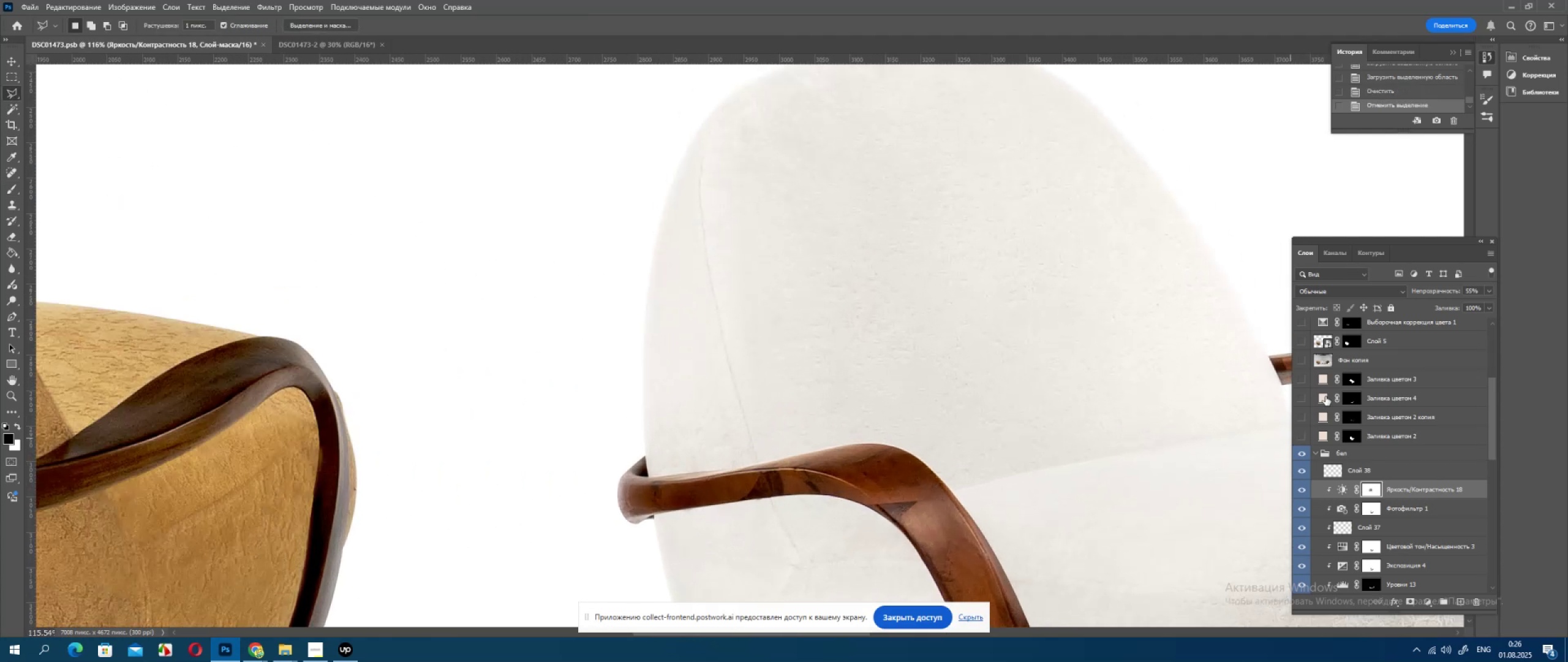 
hold_key(key=ControlLeft, duration=0.38)
left_click([1351, 400])
 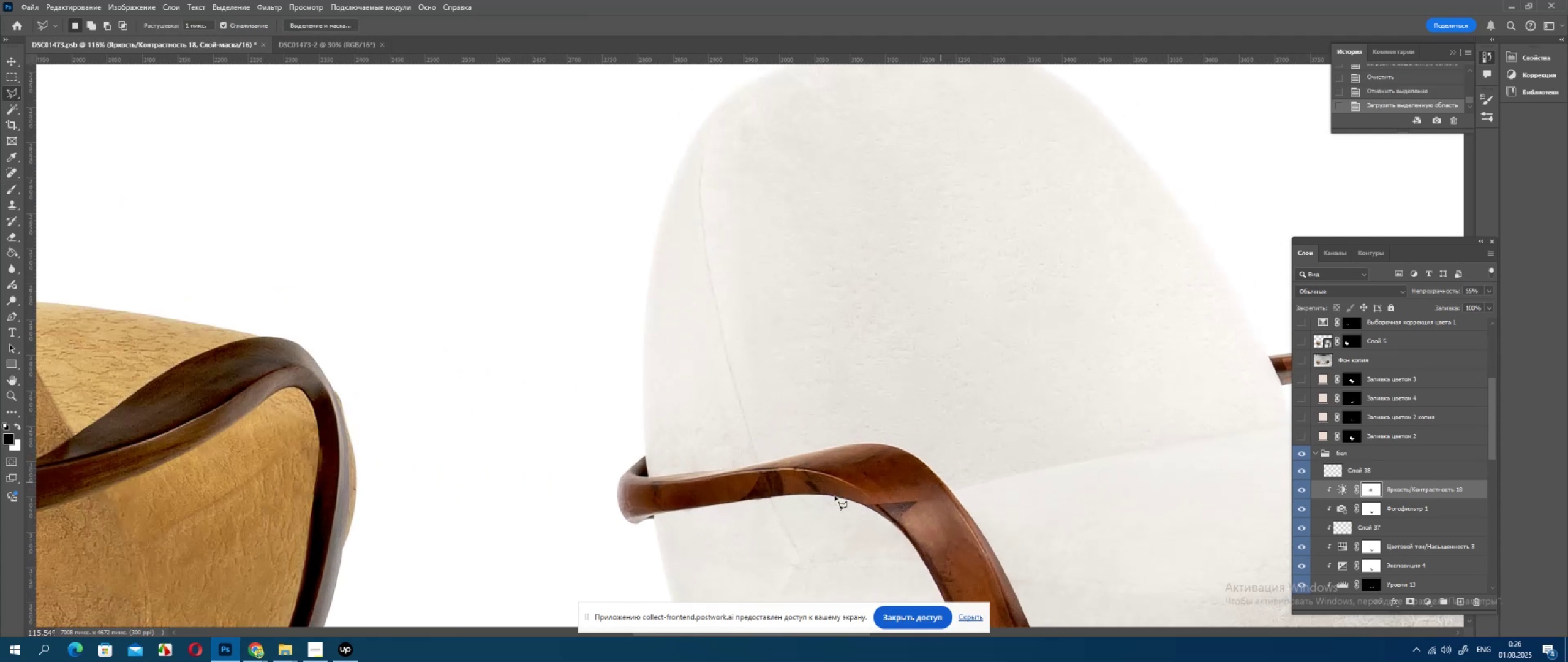 
key(Alt+AltLeft)
 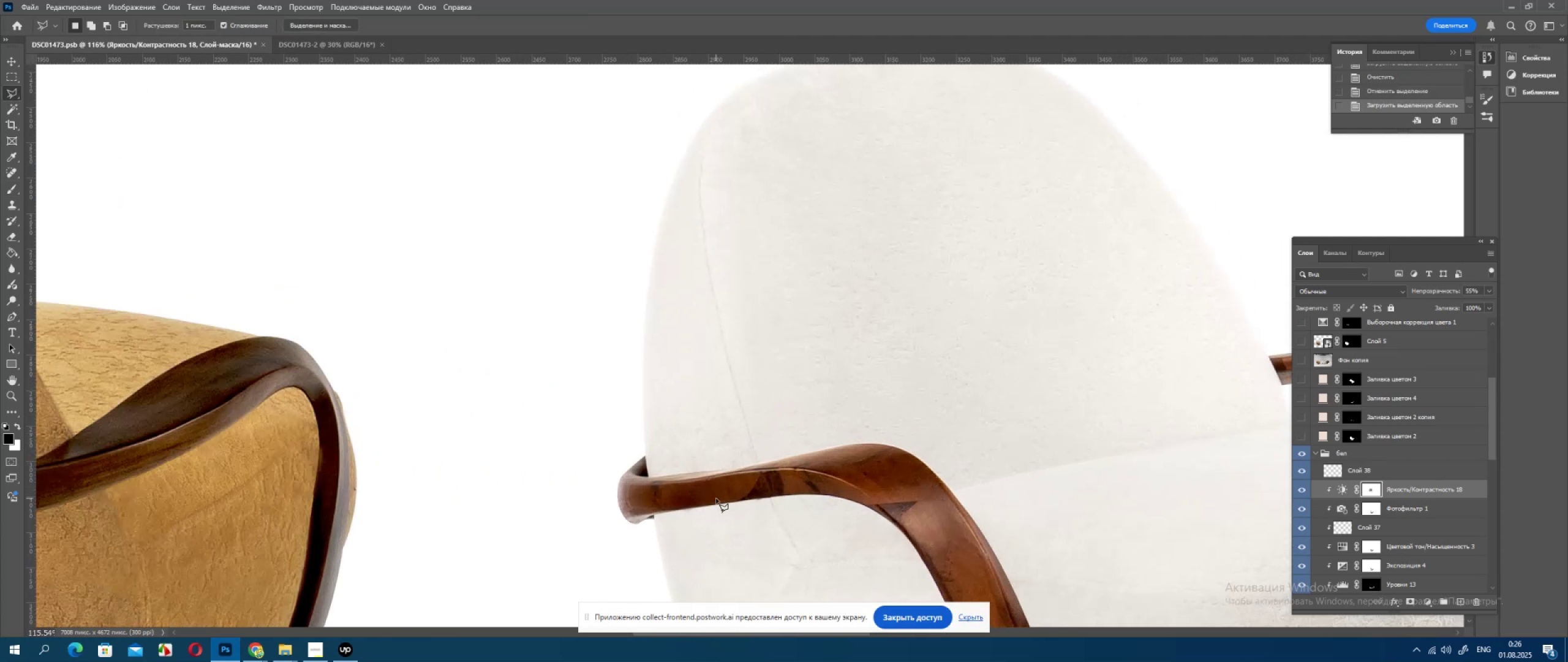 
scroll: coordinate [716, 498], scroll_direction: up, amount: 3.0
 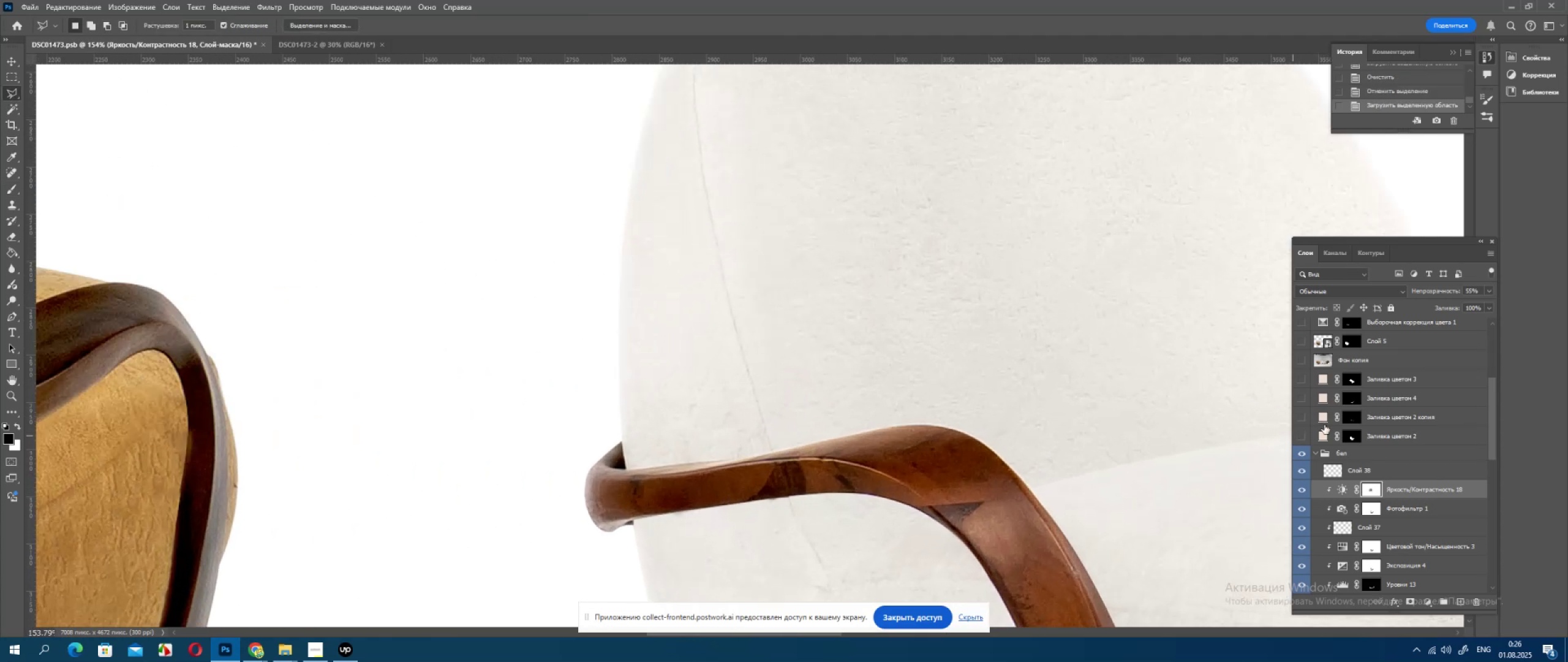 
hold_key(key=ControlLeft, duration=0.61)
 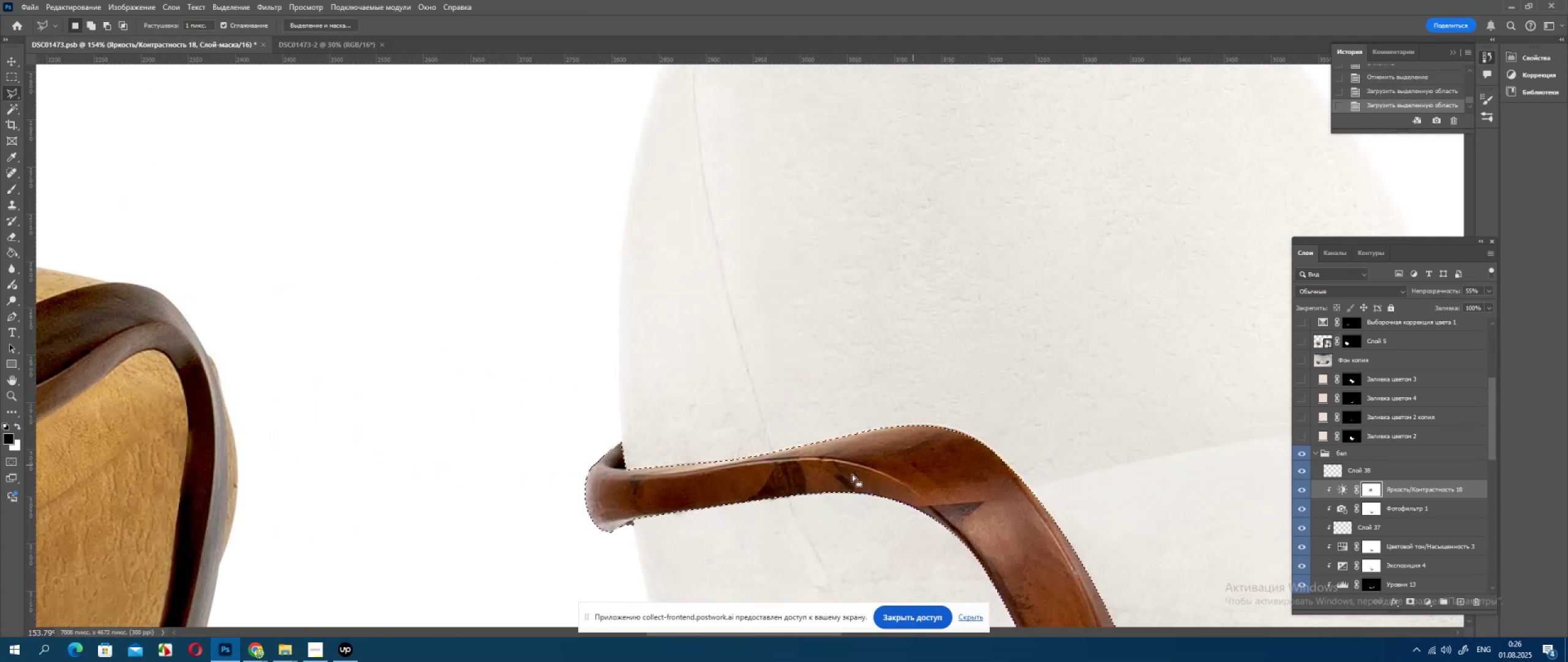 
hold_key(key=AltLeft, duration=0.62)
scroll: coordinate [803, 491], scroll_direction: up, amount: 8.0
 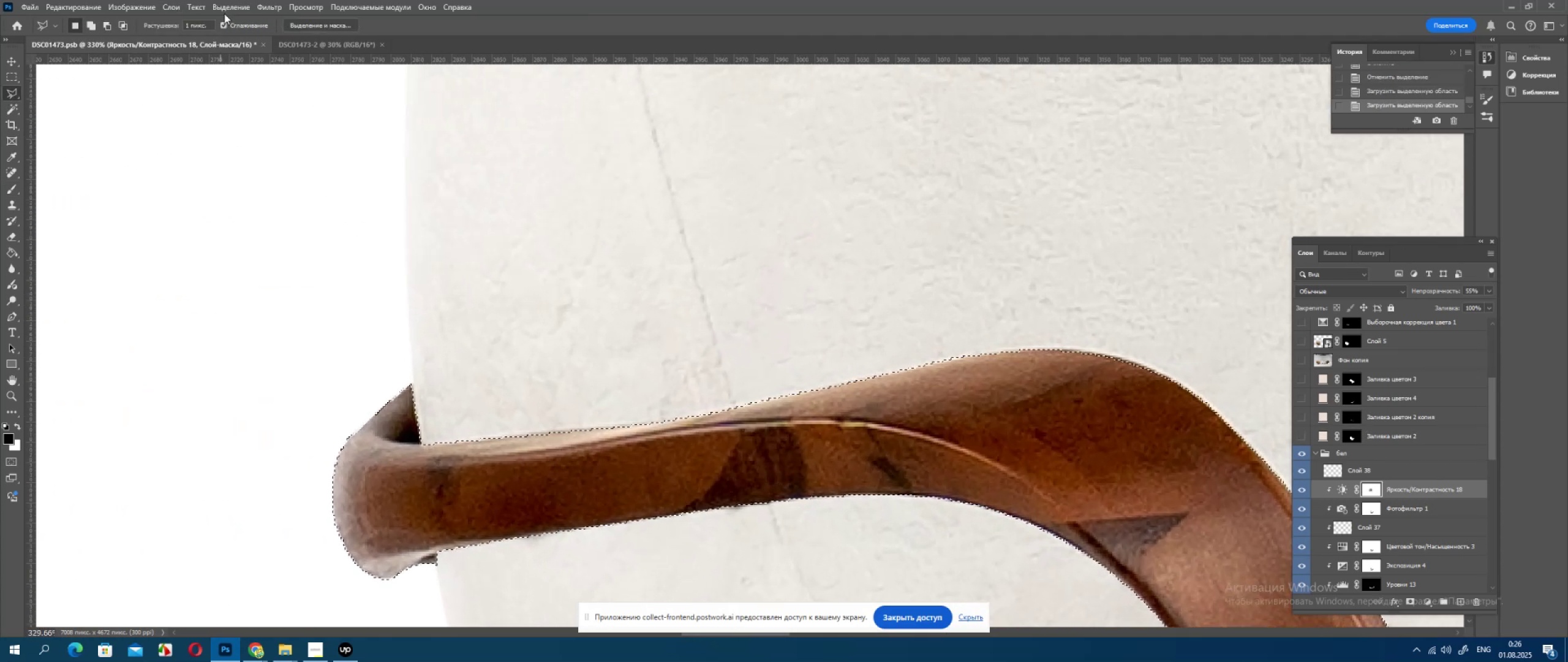 
left_click([246, 9])
 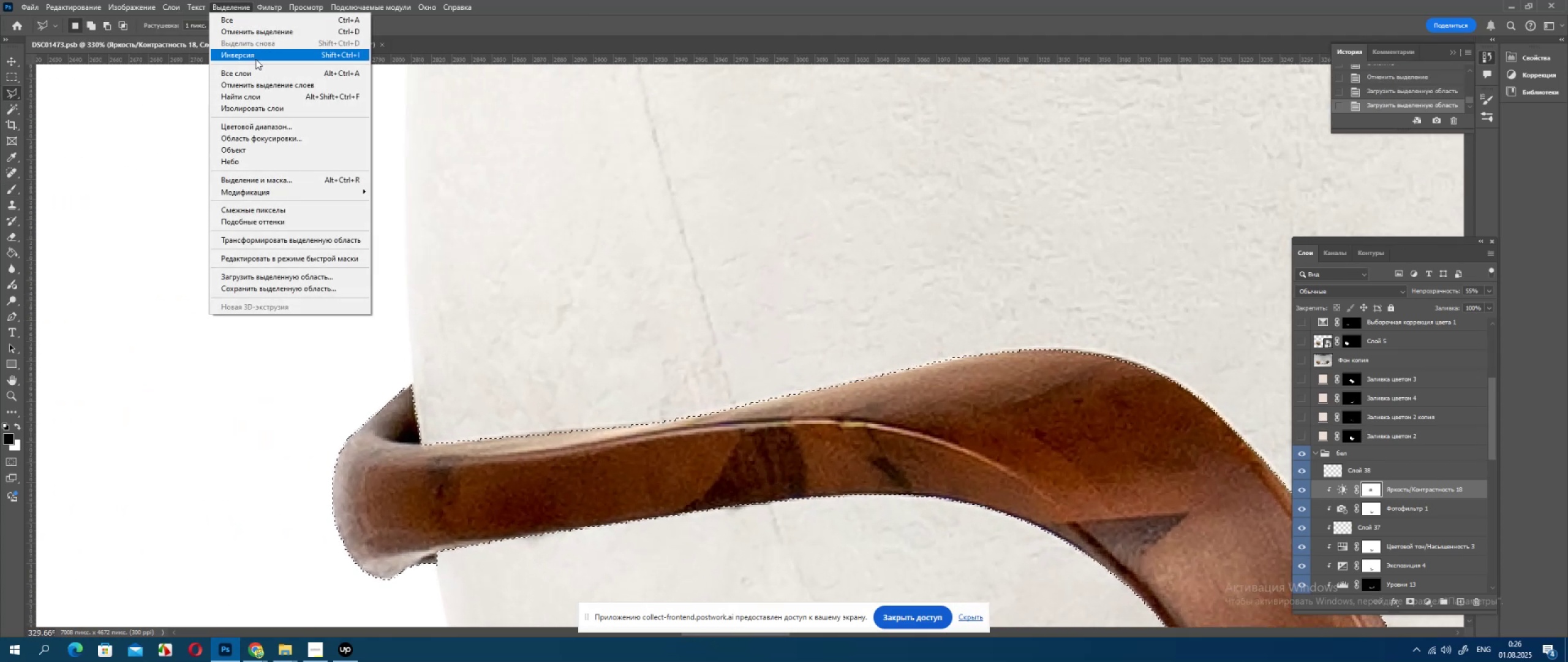 
left_click([255, 59])
 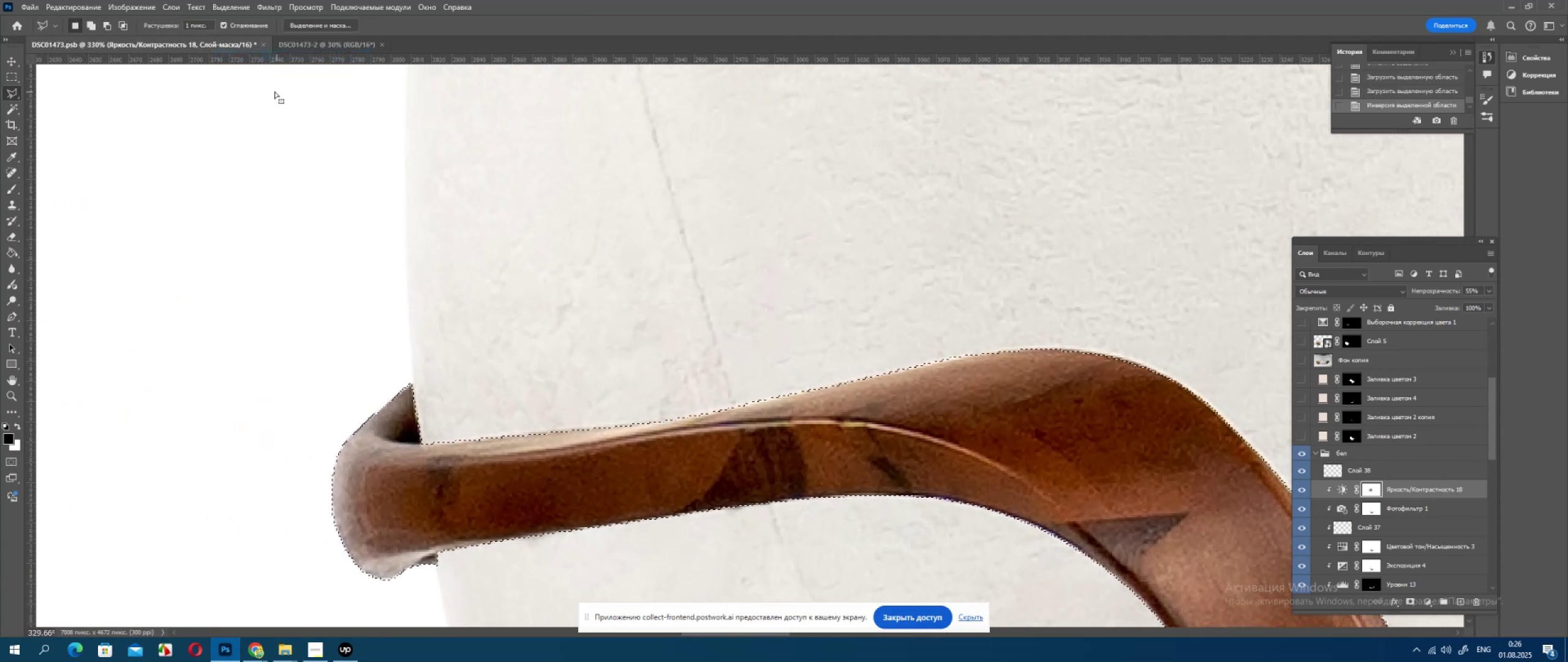 
key(Alt+AltLeft)
 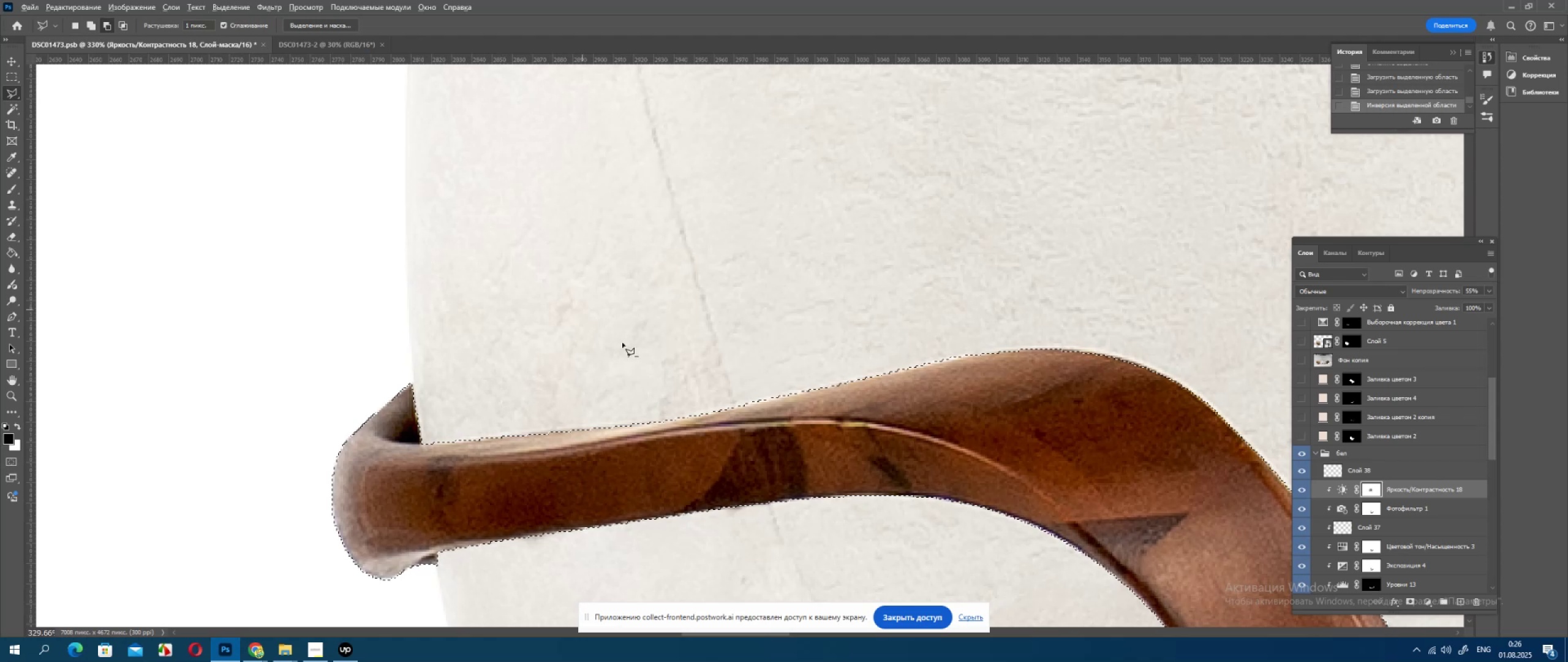 
scroll: coordinate [663, 361], scroll_direction: up, amount: 3.0
 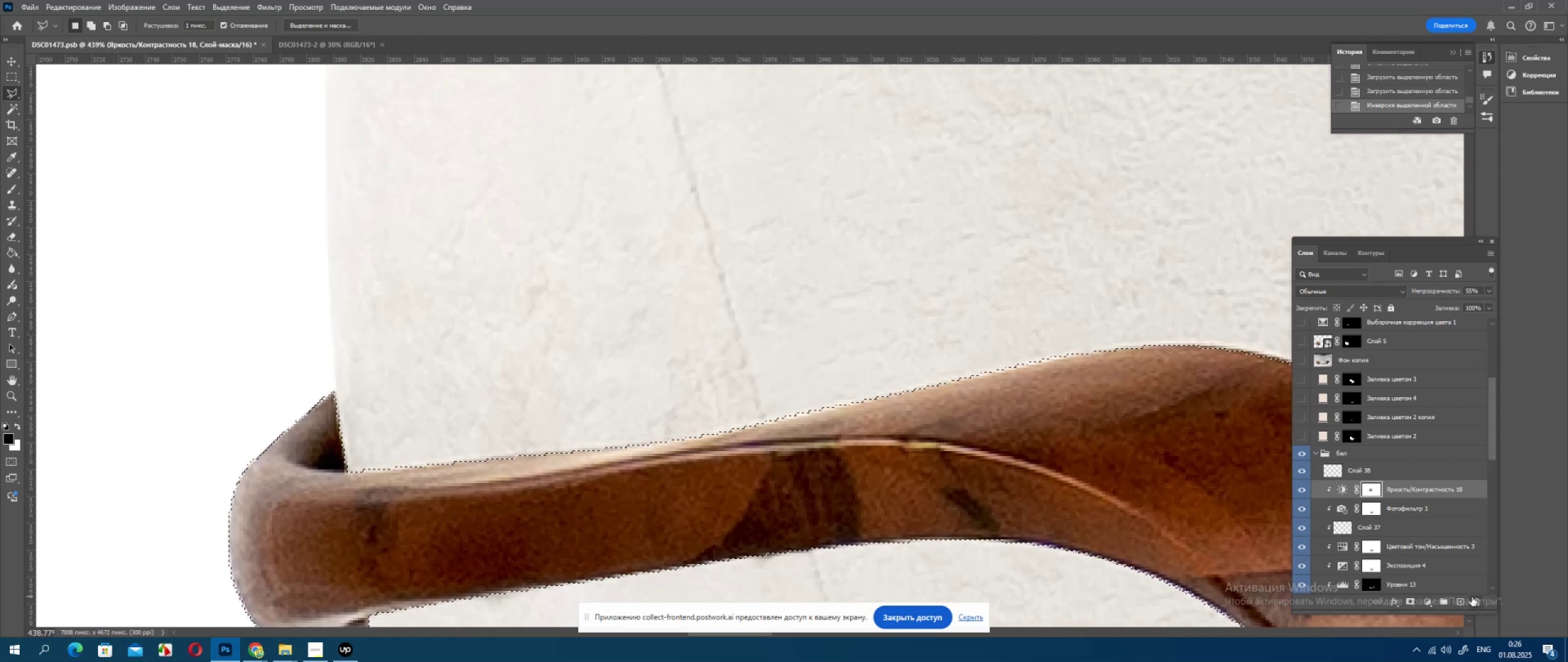 
left_click([1458, 601])
 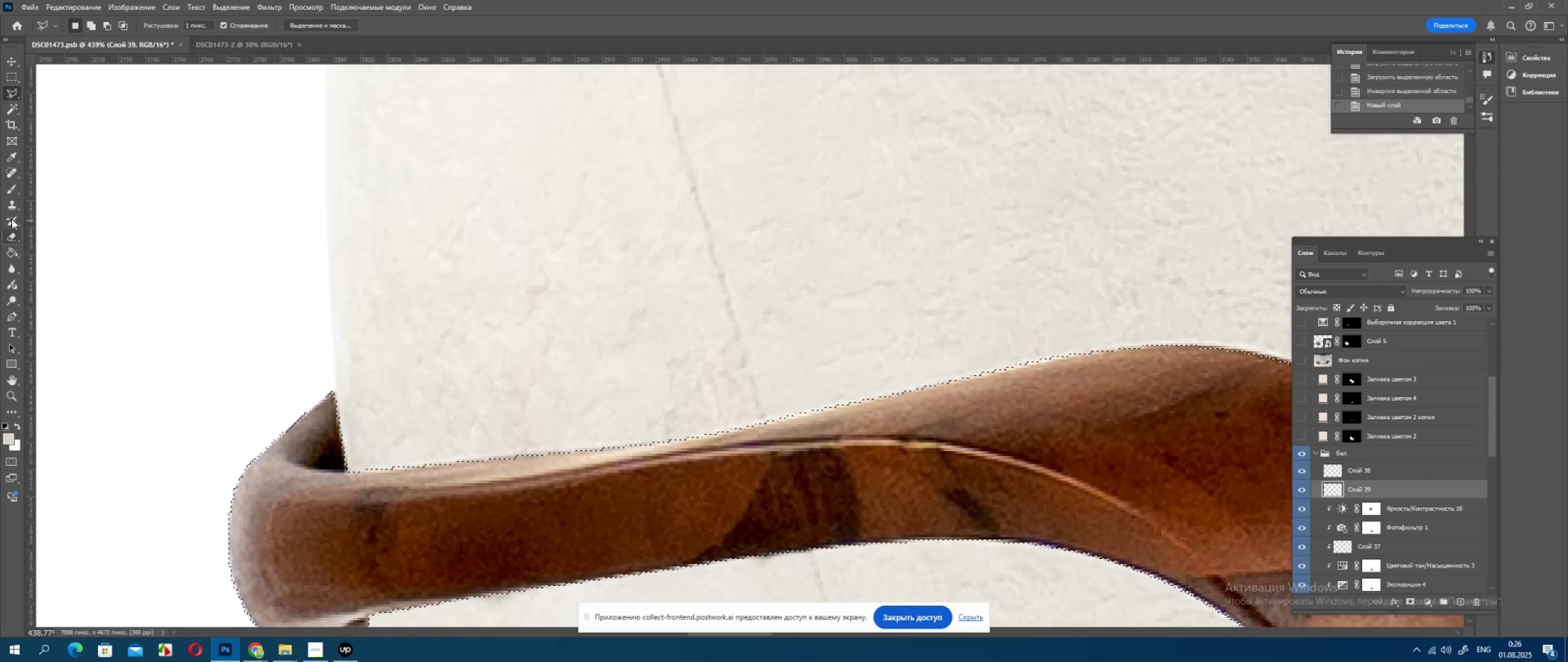 
left_click([7, 208])
 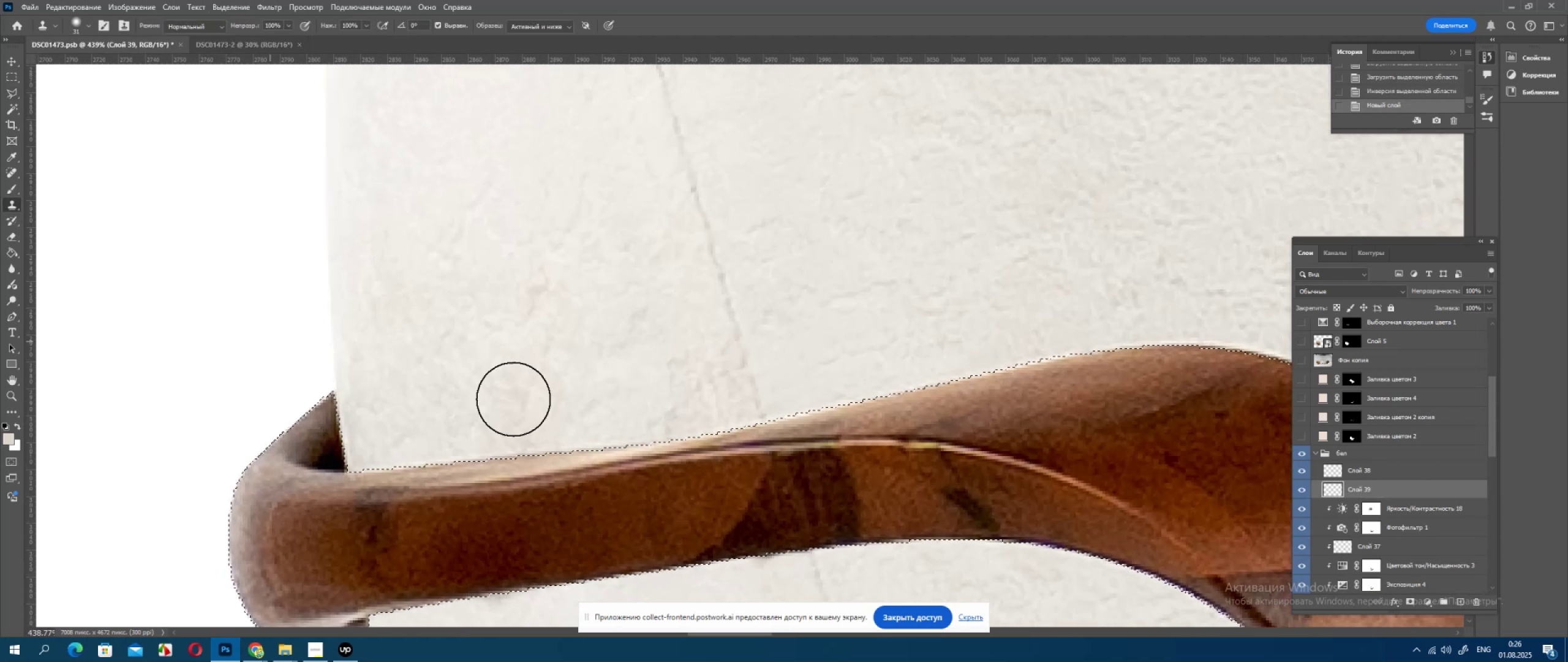 
hold_key(key=AltLeft, duration=1.53)
 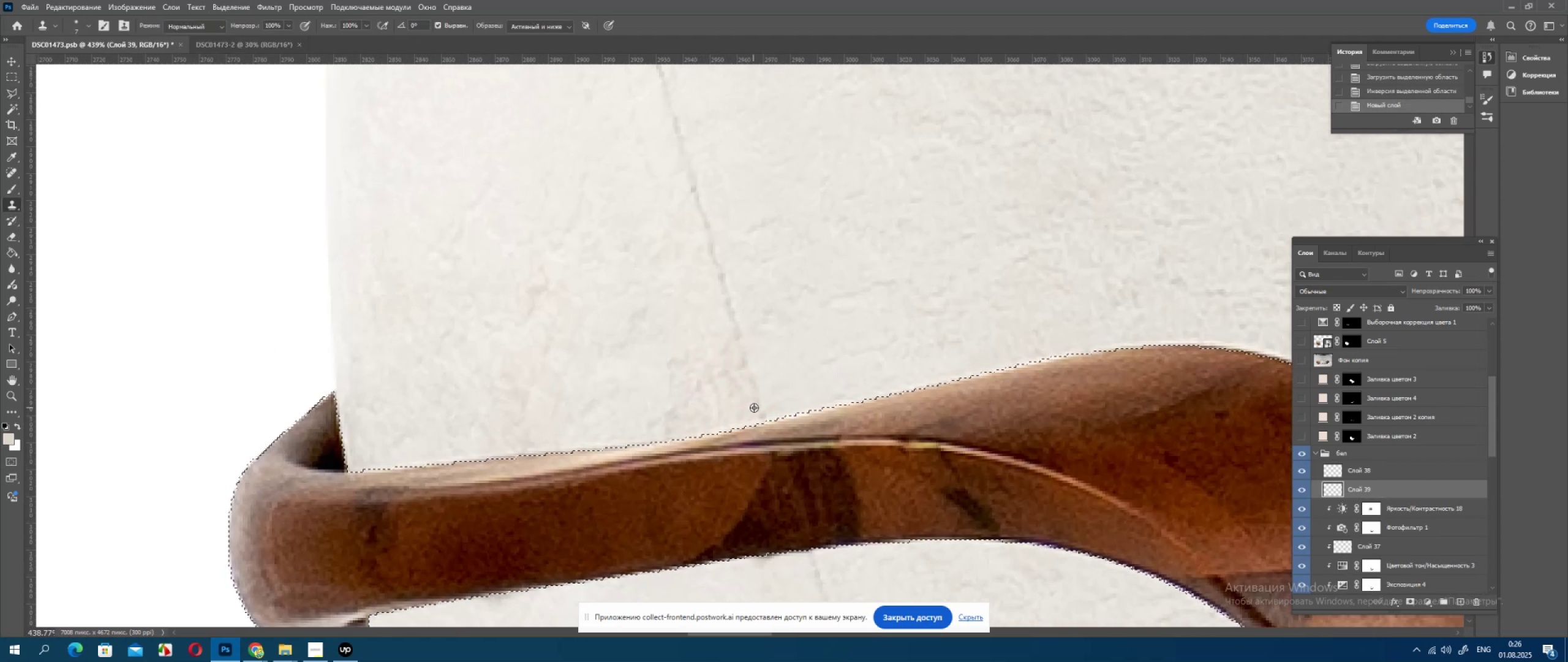 
hold_key(key=AltLeft, duration=1.03)
 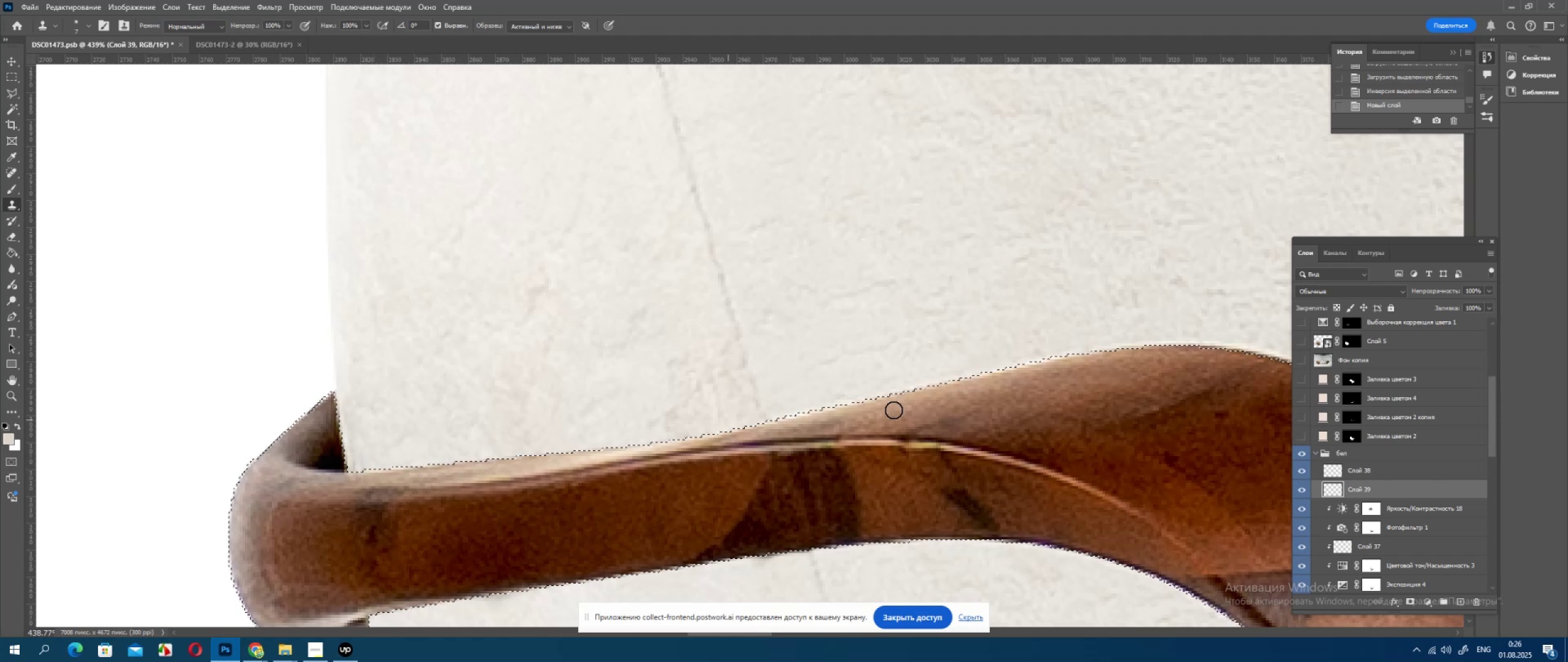 
wait(11.04)
 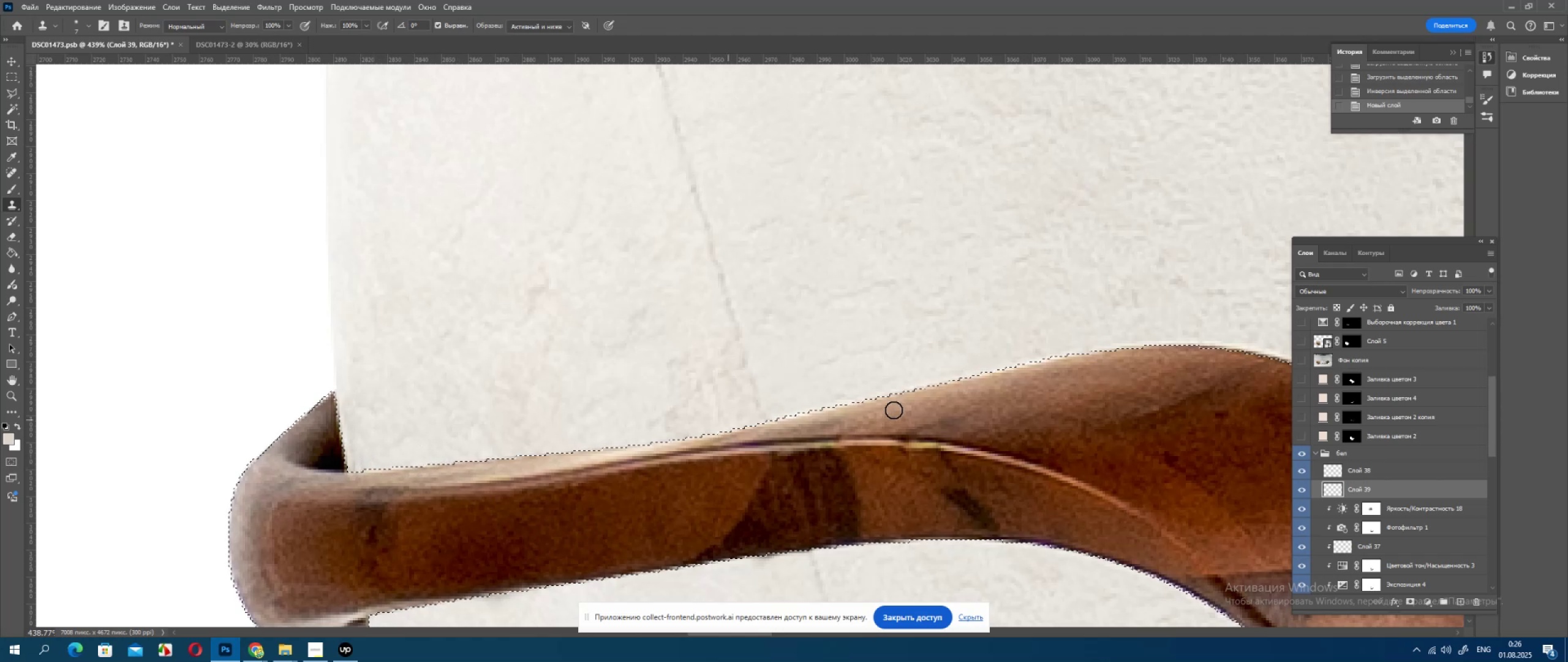 
hold_key(key=Space, duration=0.6)
 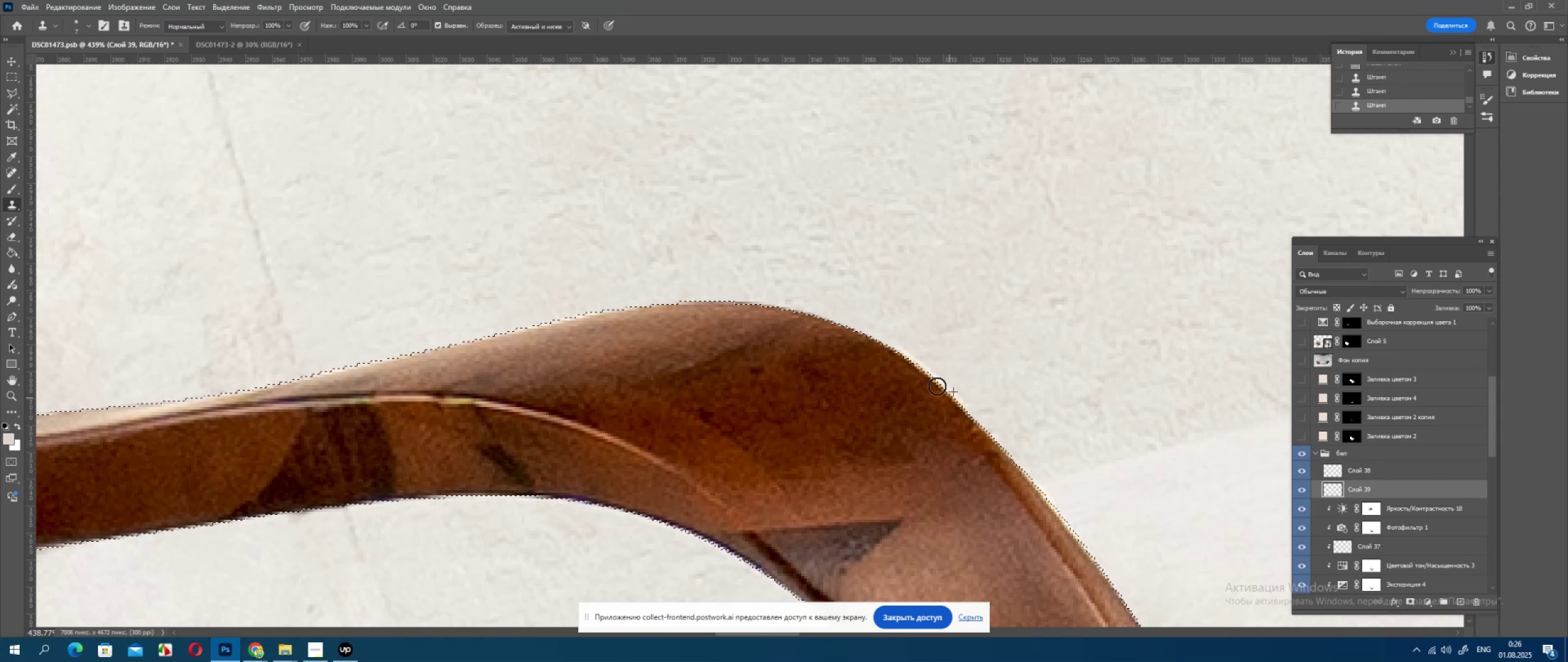 
wait(7.39)
 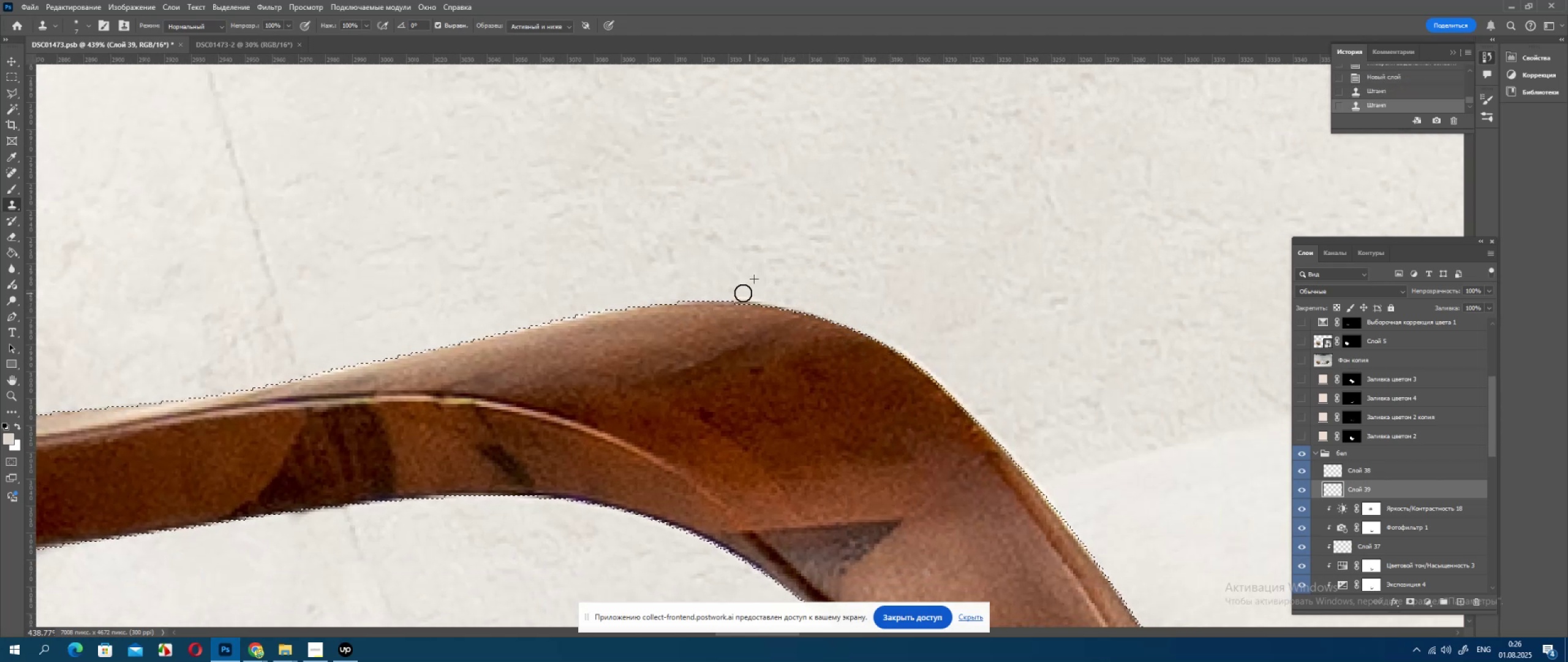 
hold_key(key=Space, duration=1.5)
 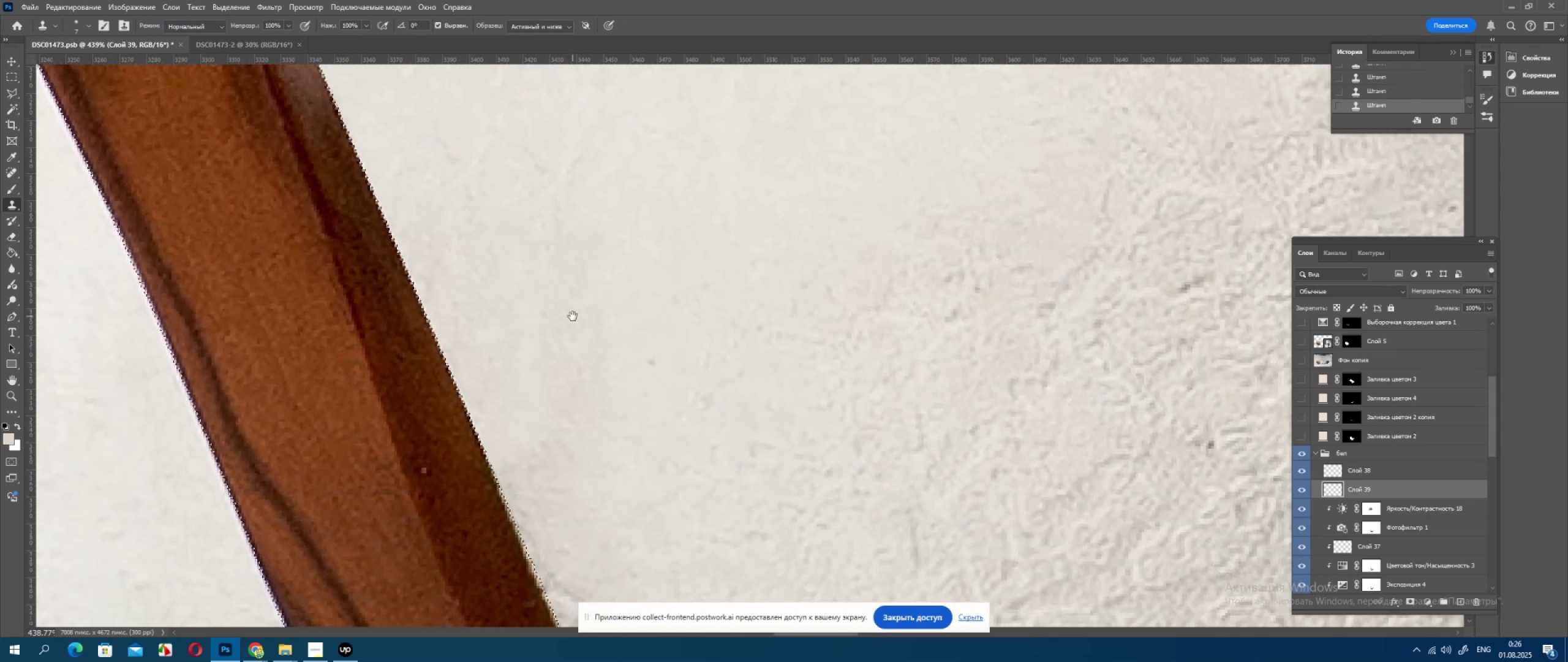 
hold_key(key=Space, duration=1.51)
 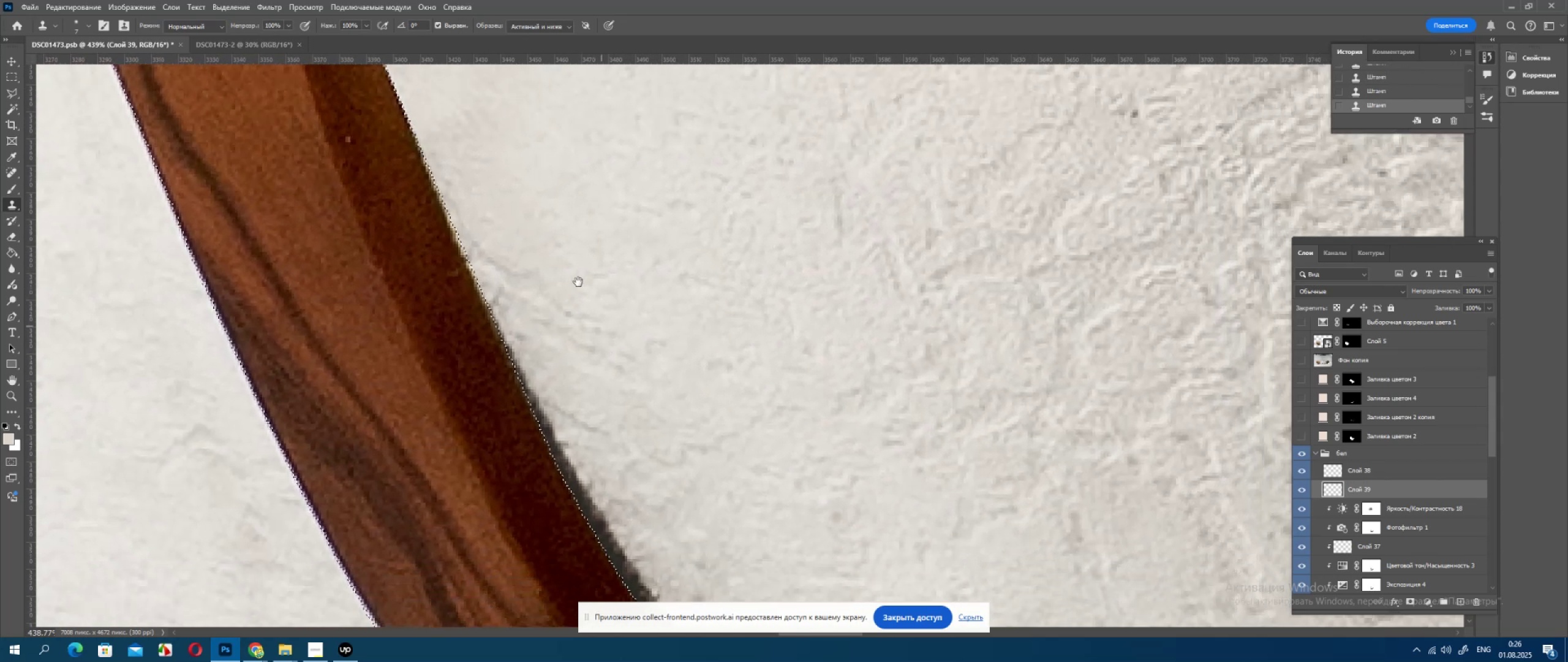 
hold_key(key=Space, duration=1.53)
 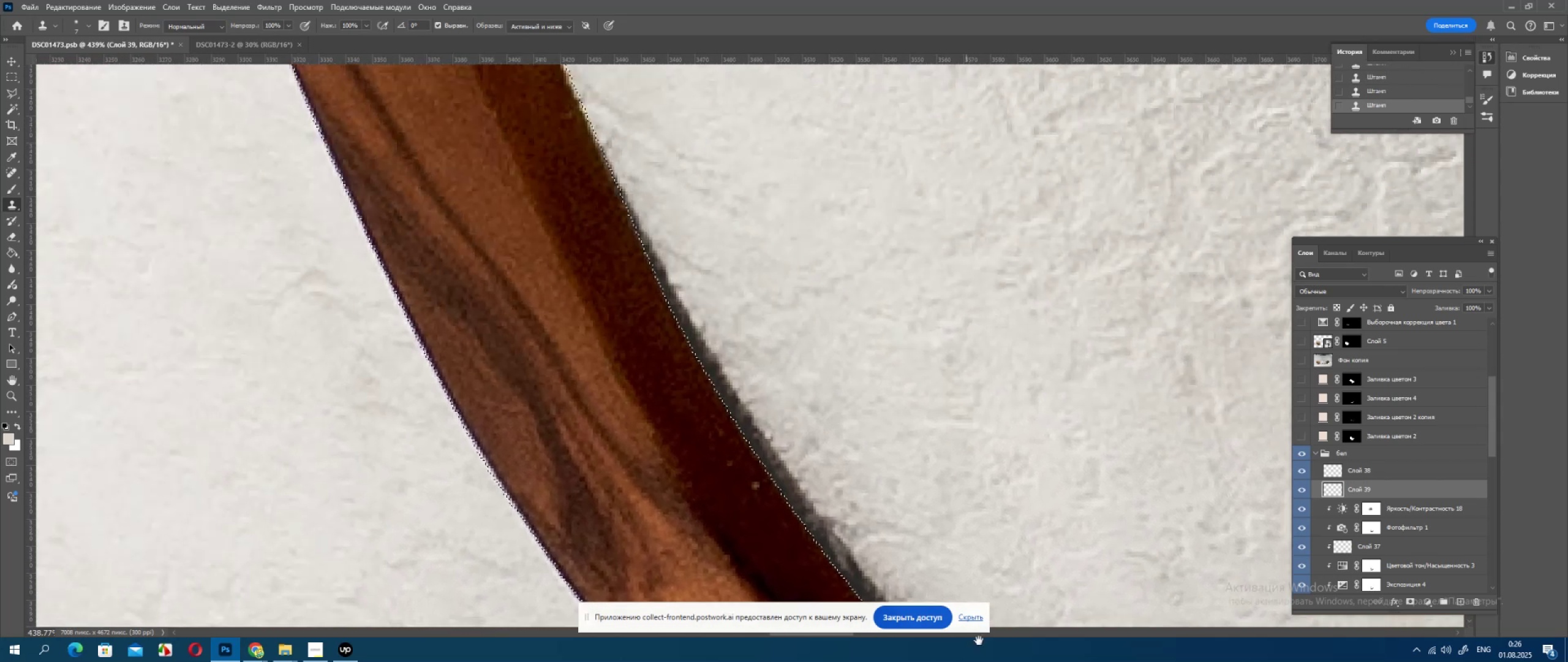 
hold_key(key=Space, duration=1.52)
 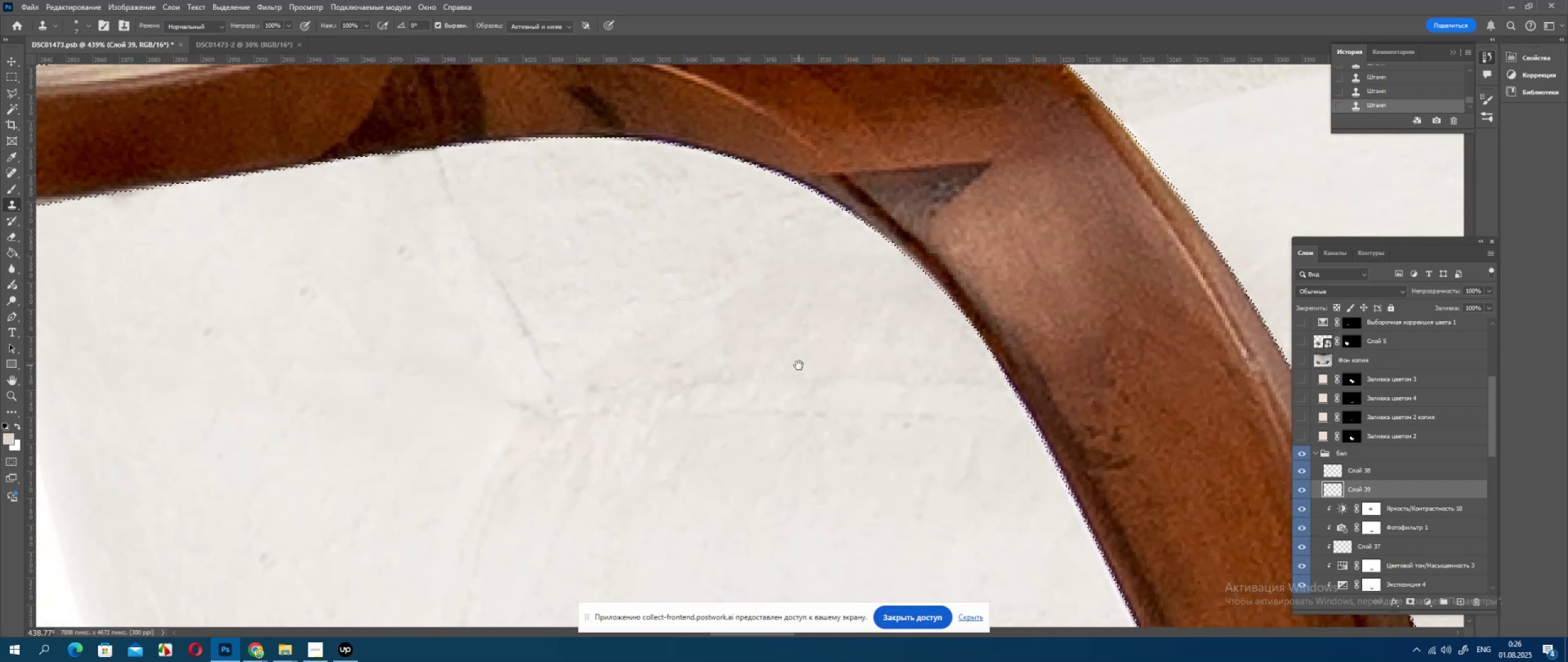 
hold_key(key=Space, duration=1.51)
 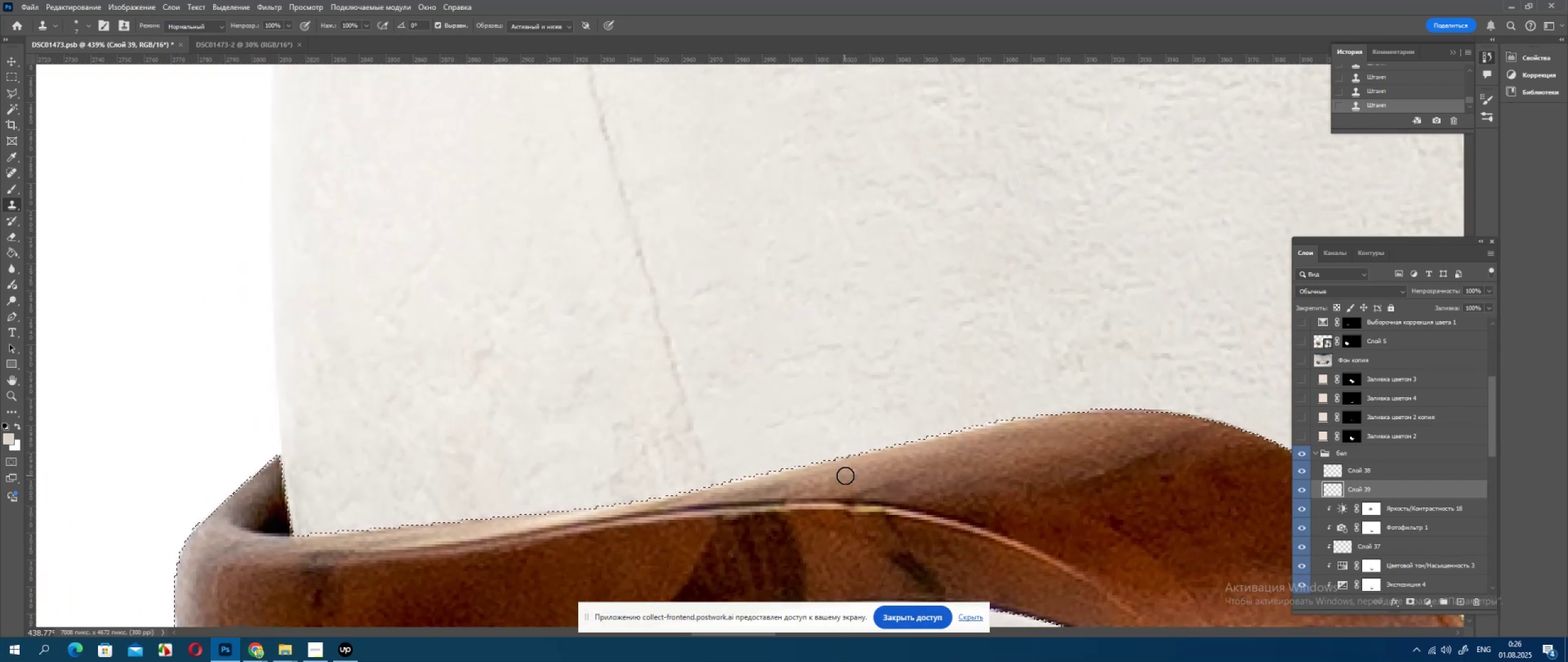 
left_click([799, 365])
 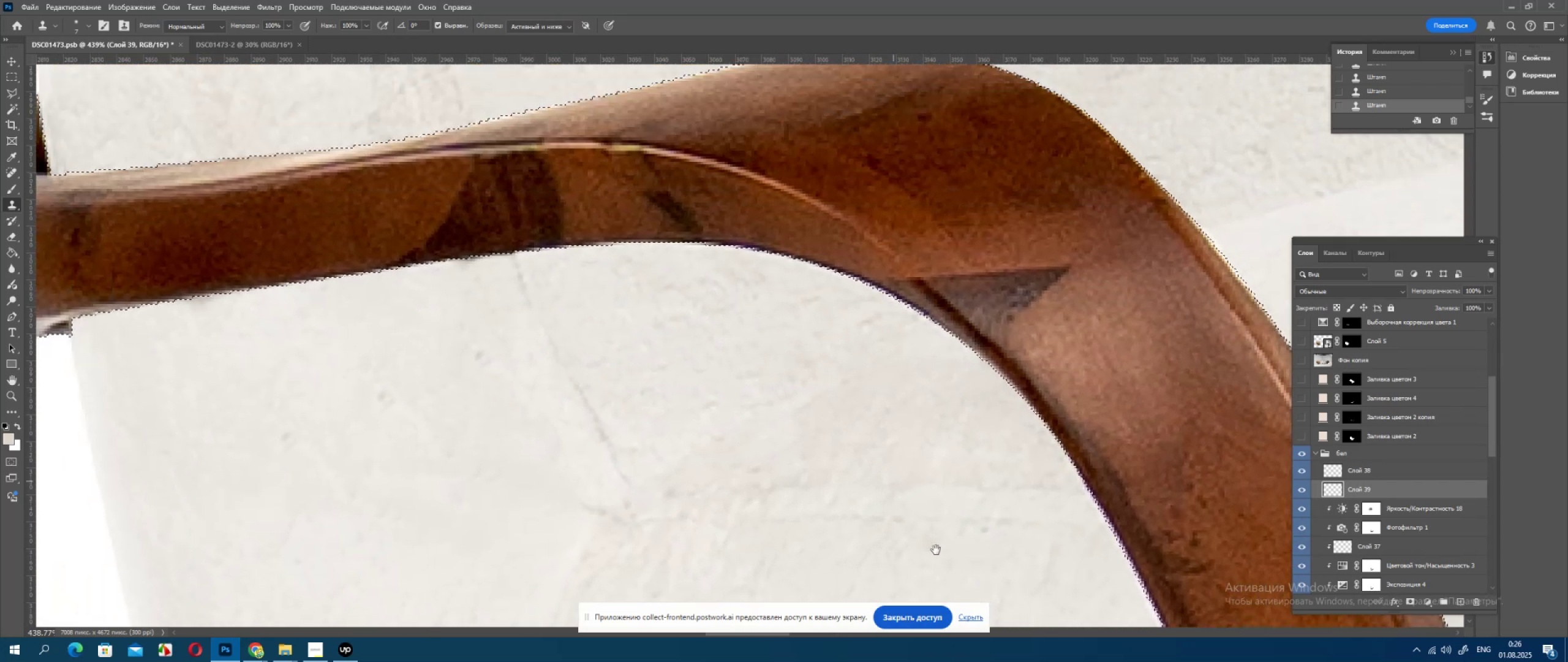 
hold_key(key=Space, duration=0.45)
 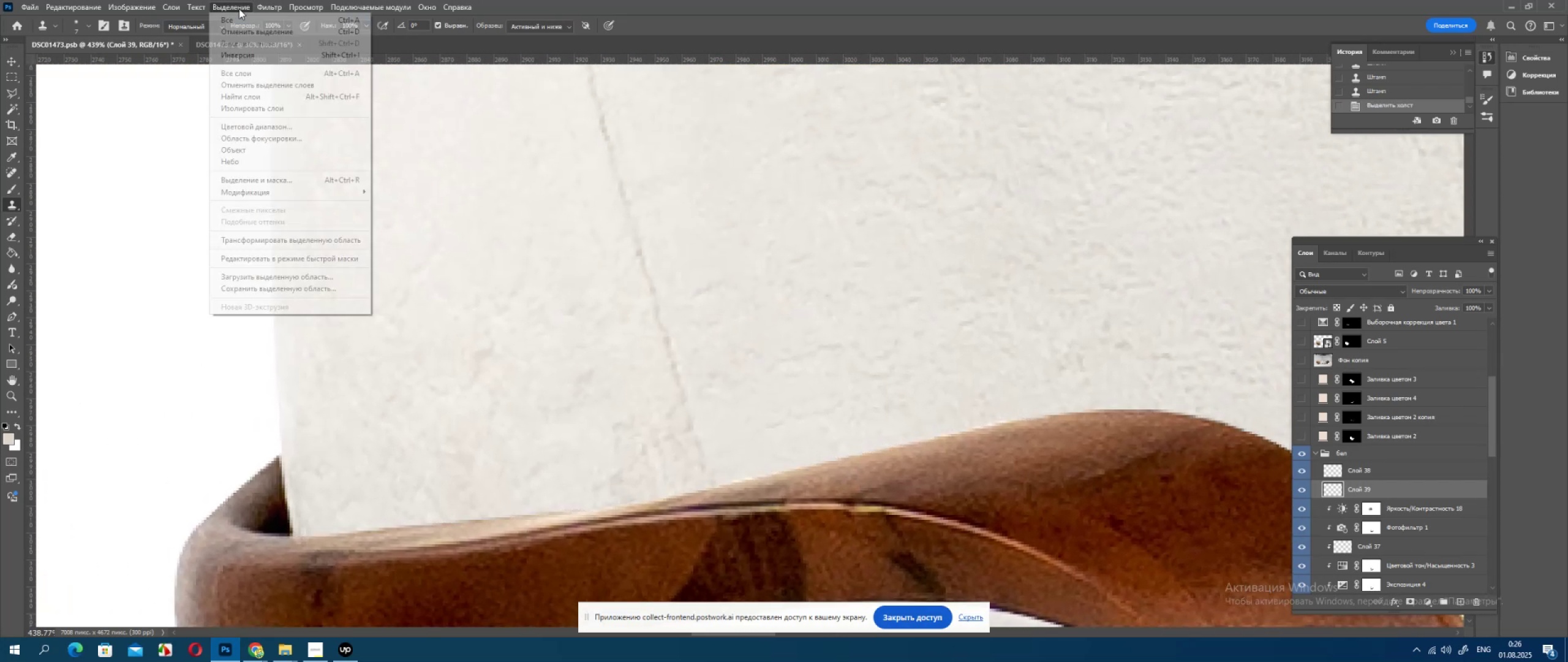 
left_click([251, 53])
 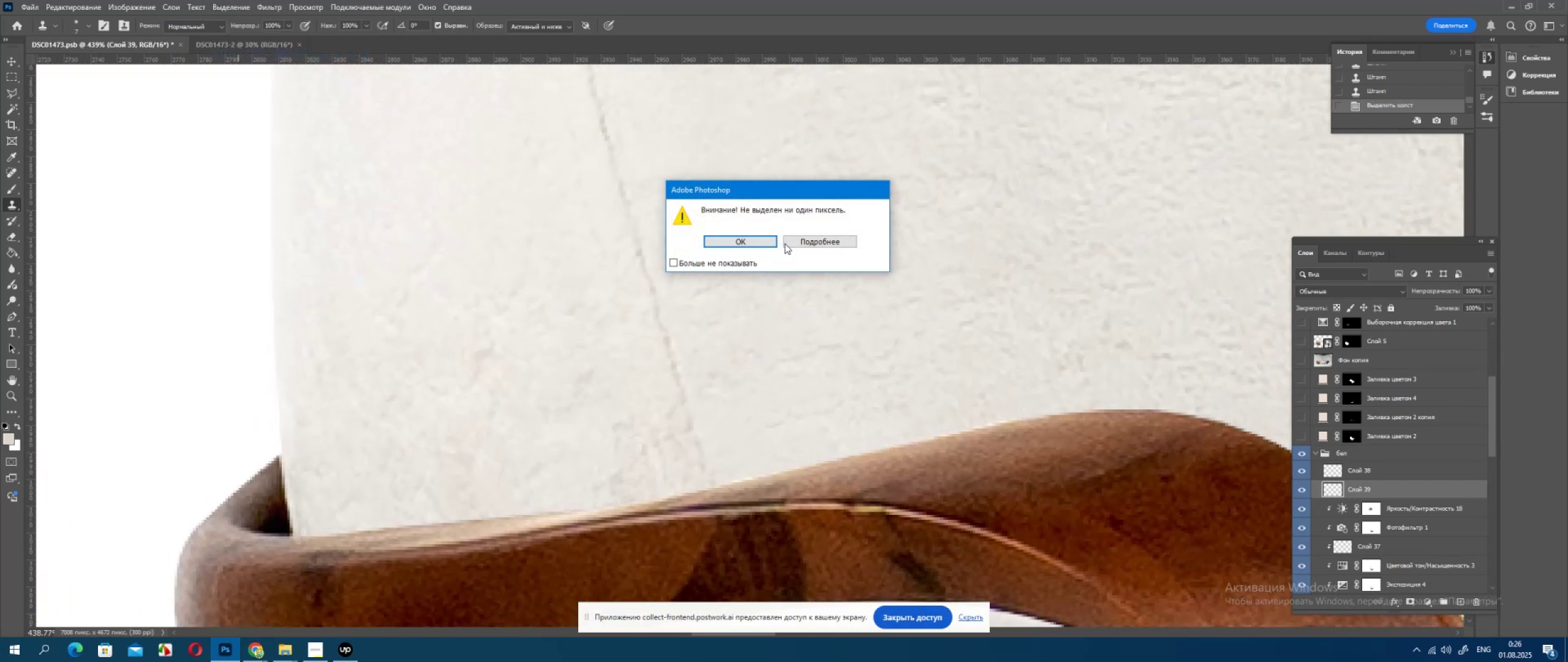 
left_click([747, 245])
 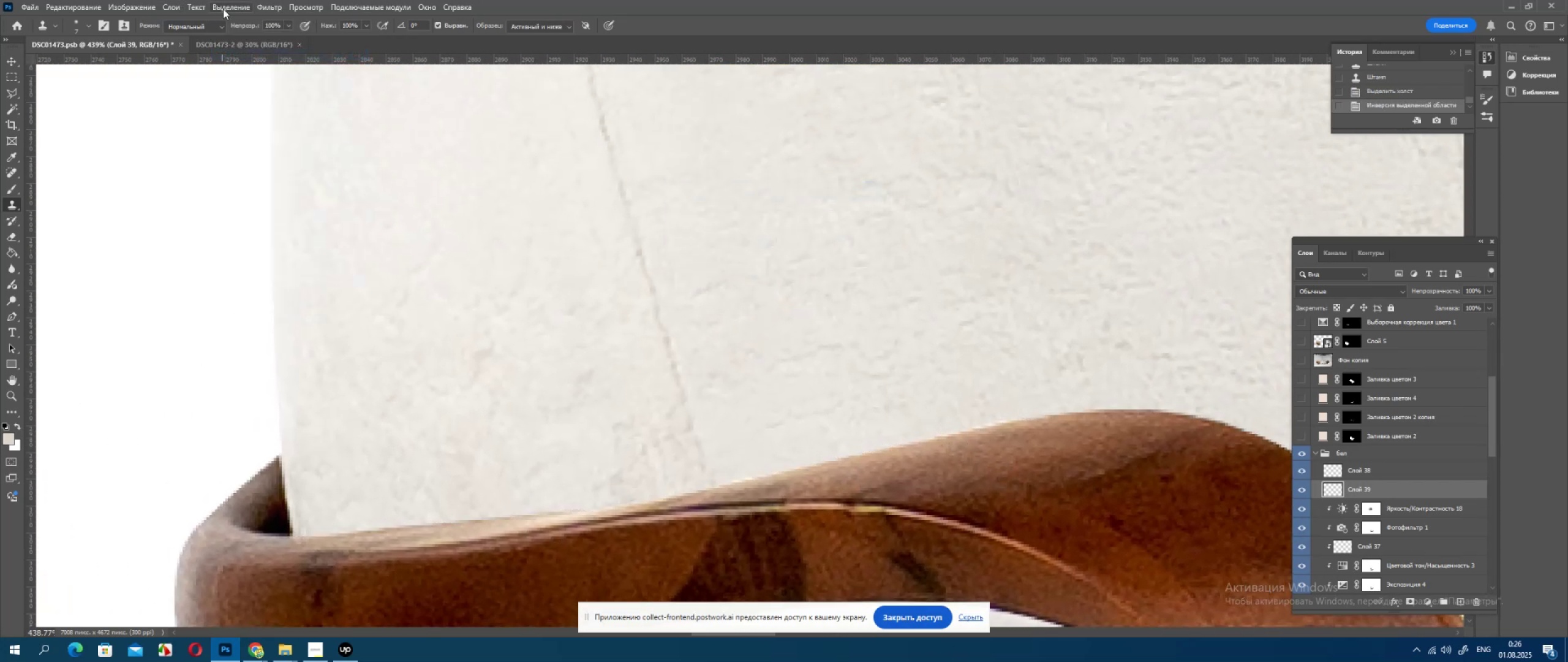 
hold_key(key=ControlLeft, duration=0.51)
 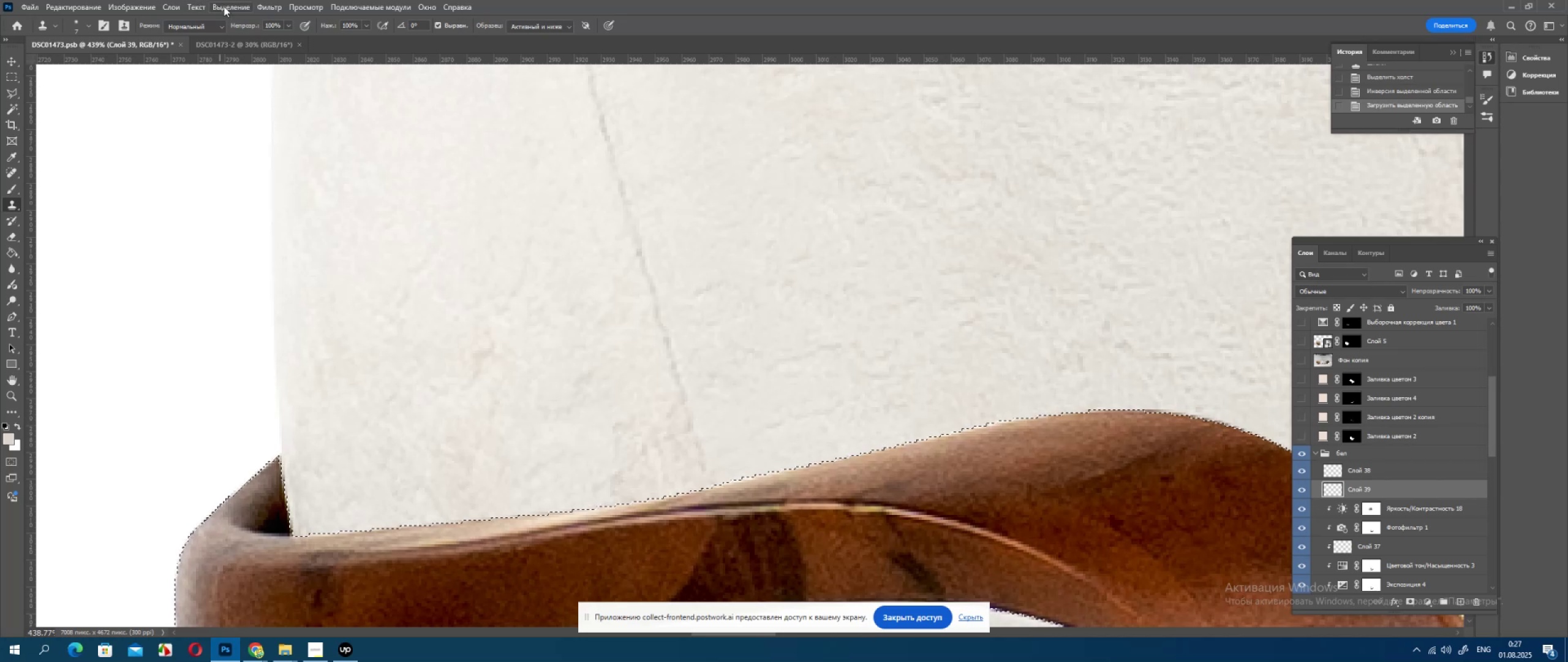 
left_click([224, 6])
 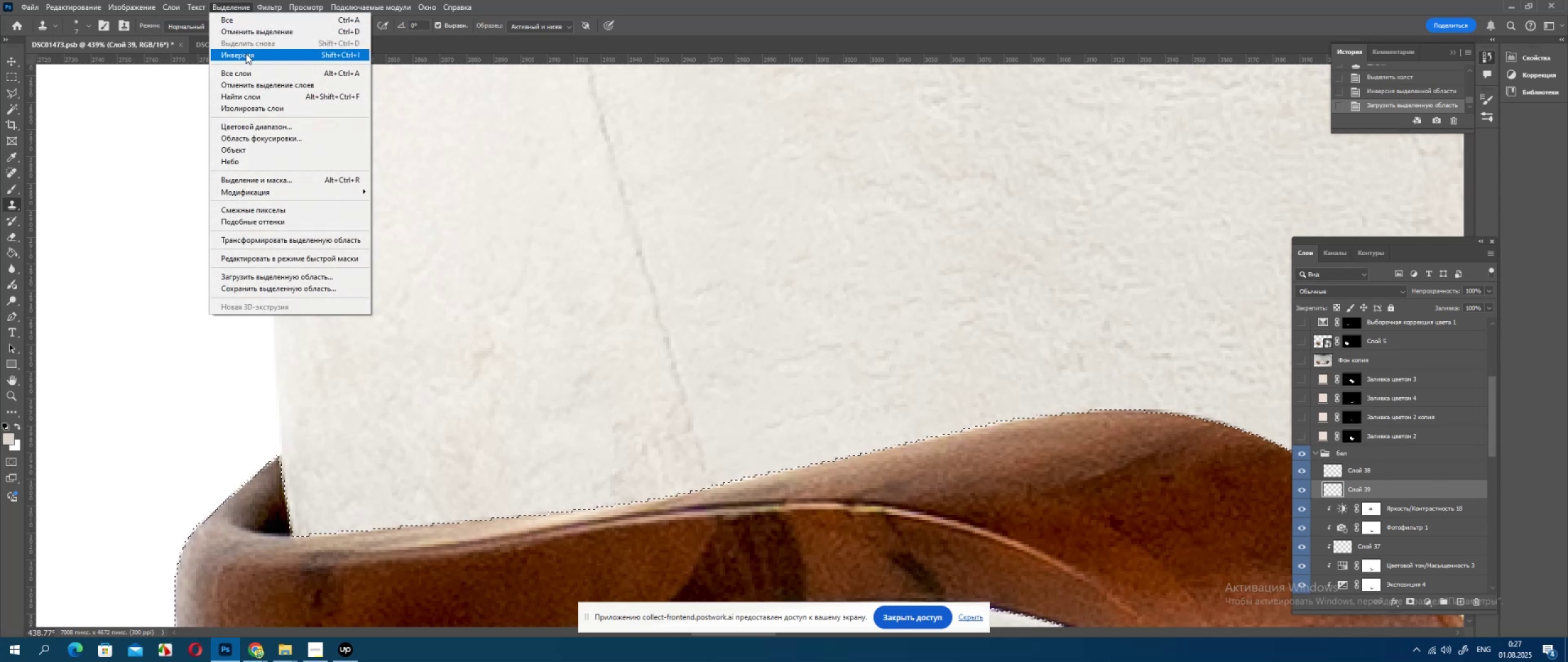 
hold_key(key=AltLeft, duration=1.5)
scroll: coordinate [813, 483], scroll_direction: up, amount: 6.0
 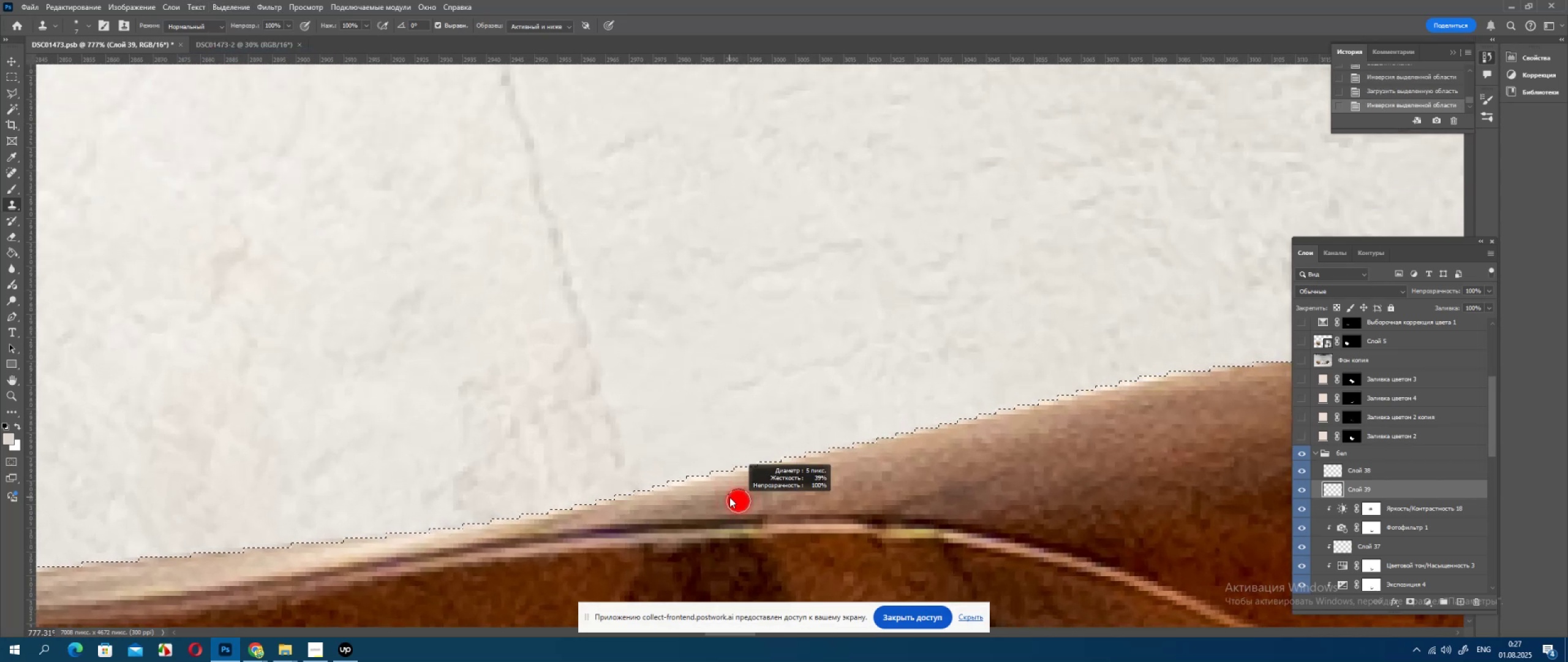 
hold_key(key=AltLeft, duration=0.8)
left_click([648, 500])
 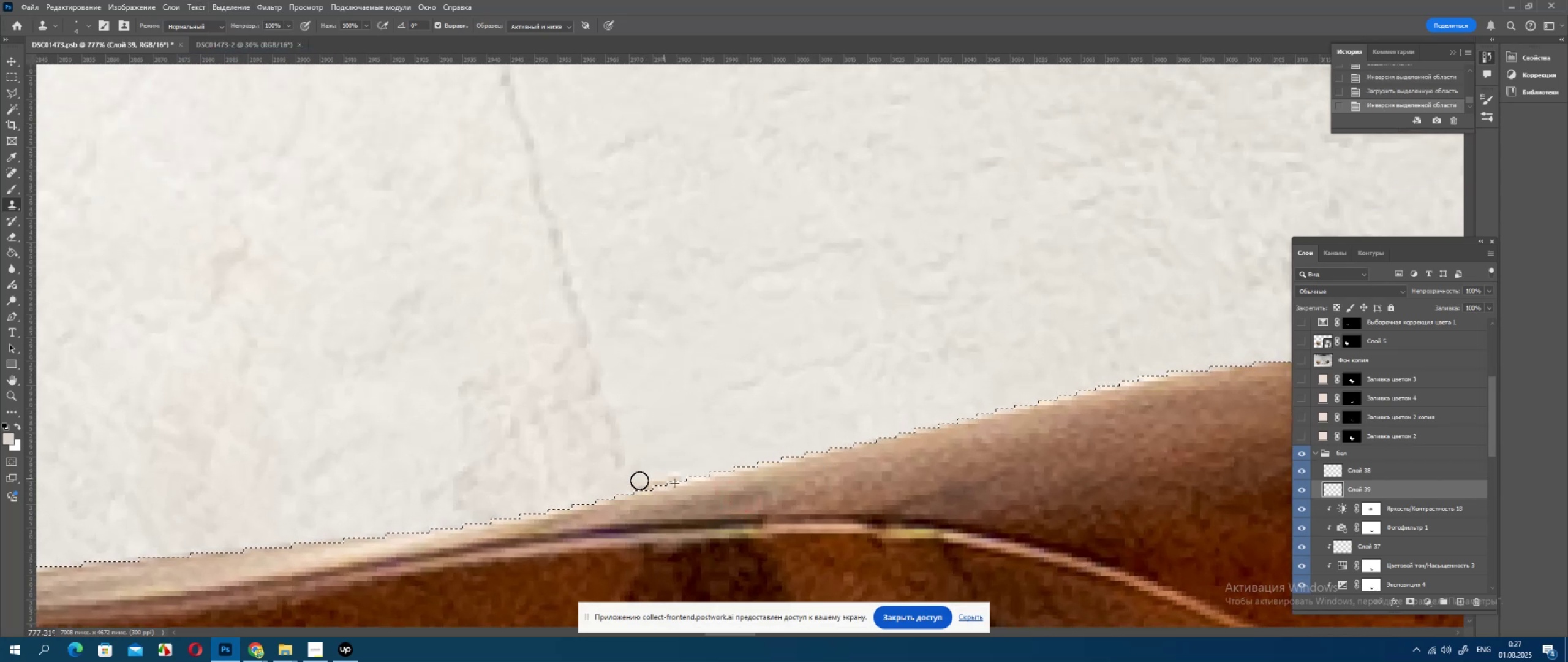 
key(Control+Z)
 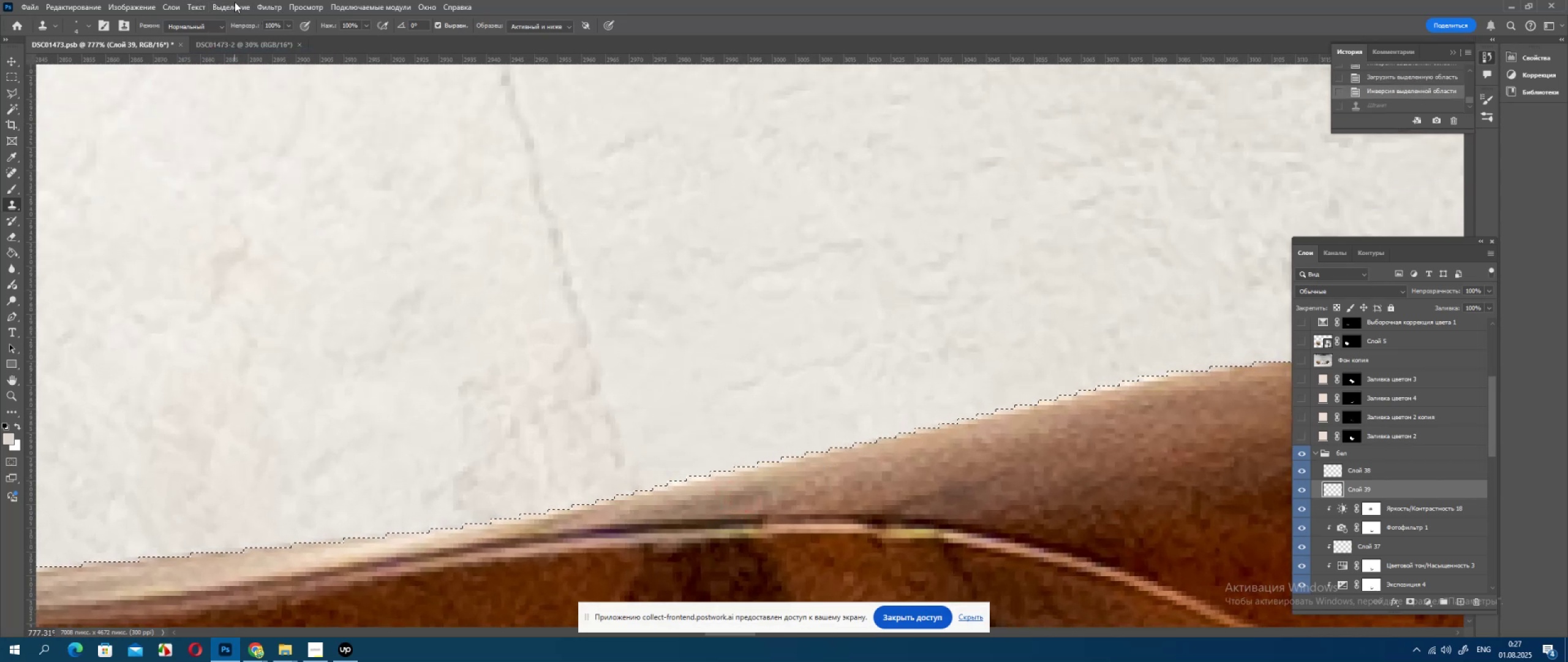 
left_click([235, 2])
 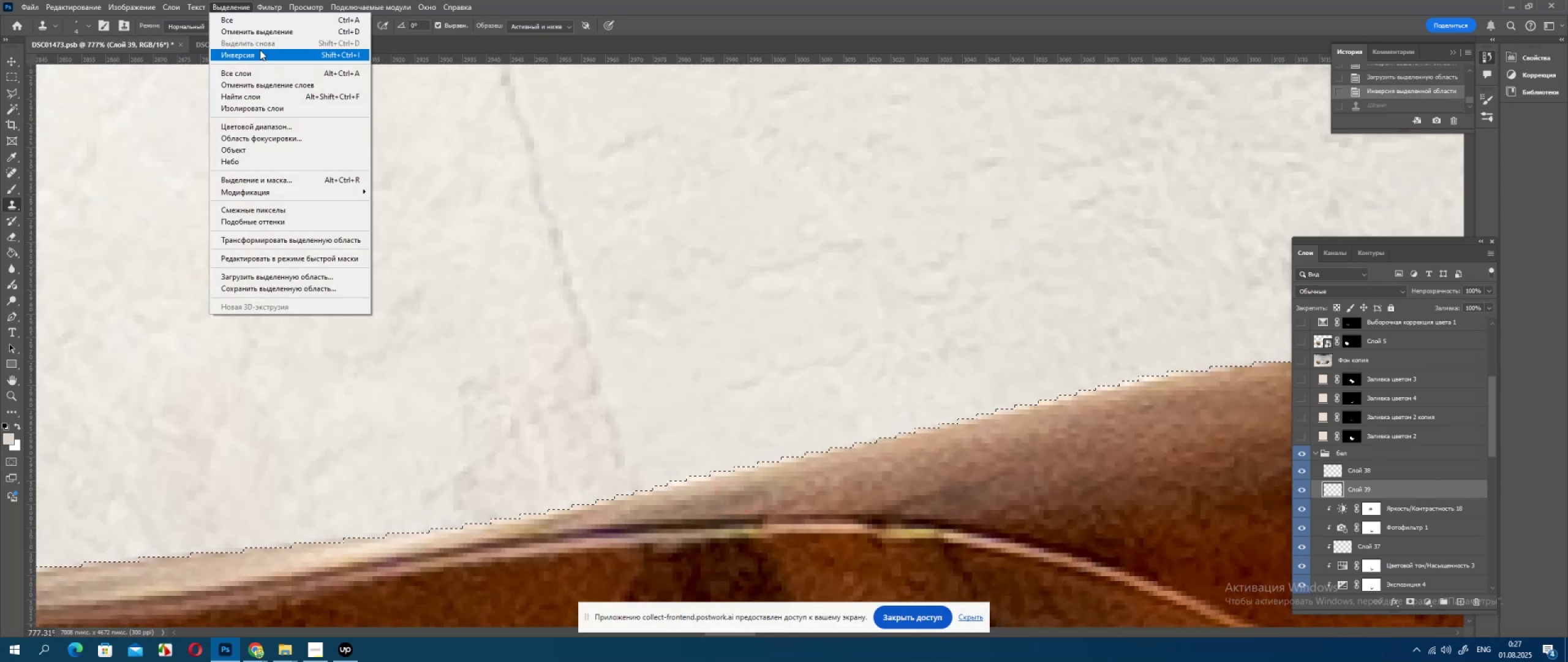 
left_click([259, 50])
 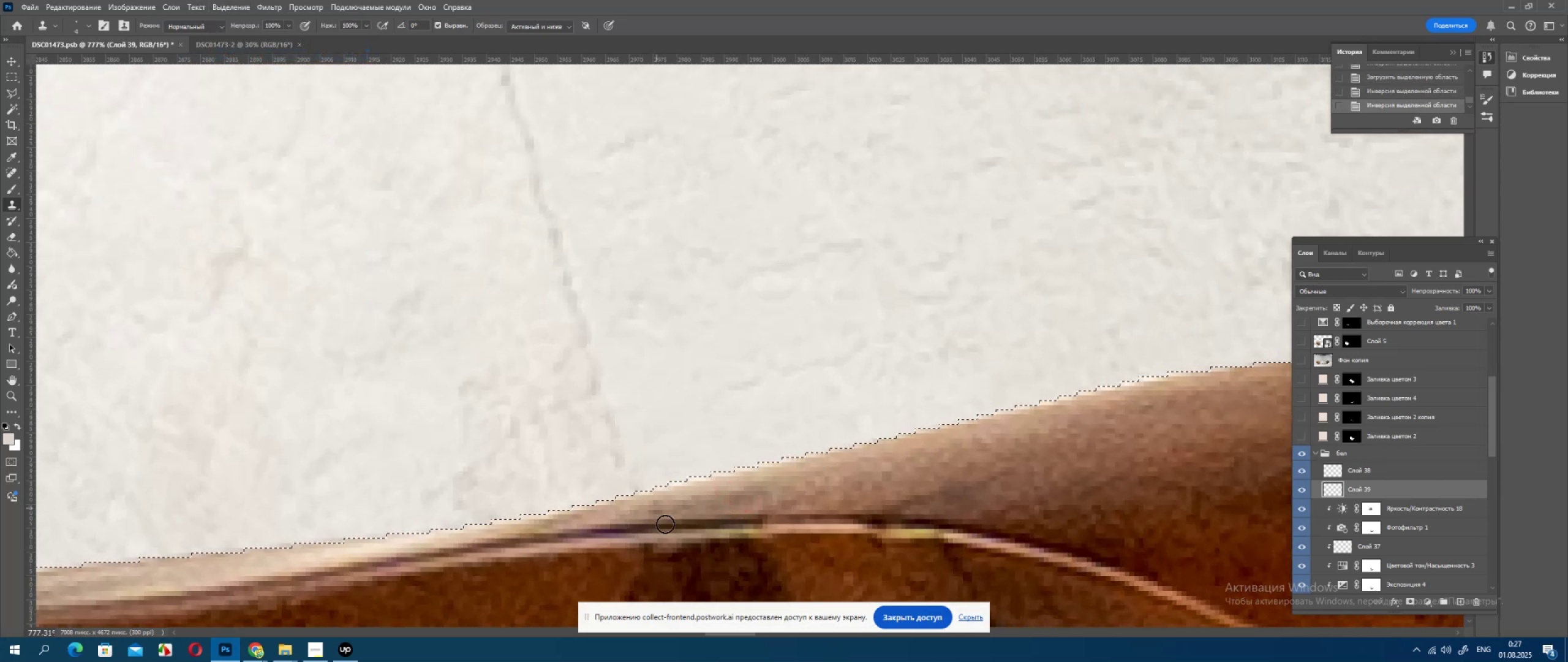 
hold_key(key=AltLeft, duration=0.52)
left_click([637, 503])
 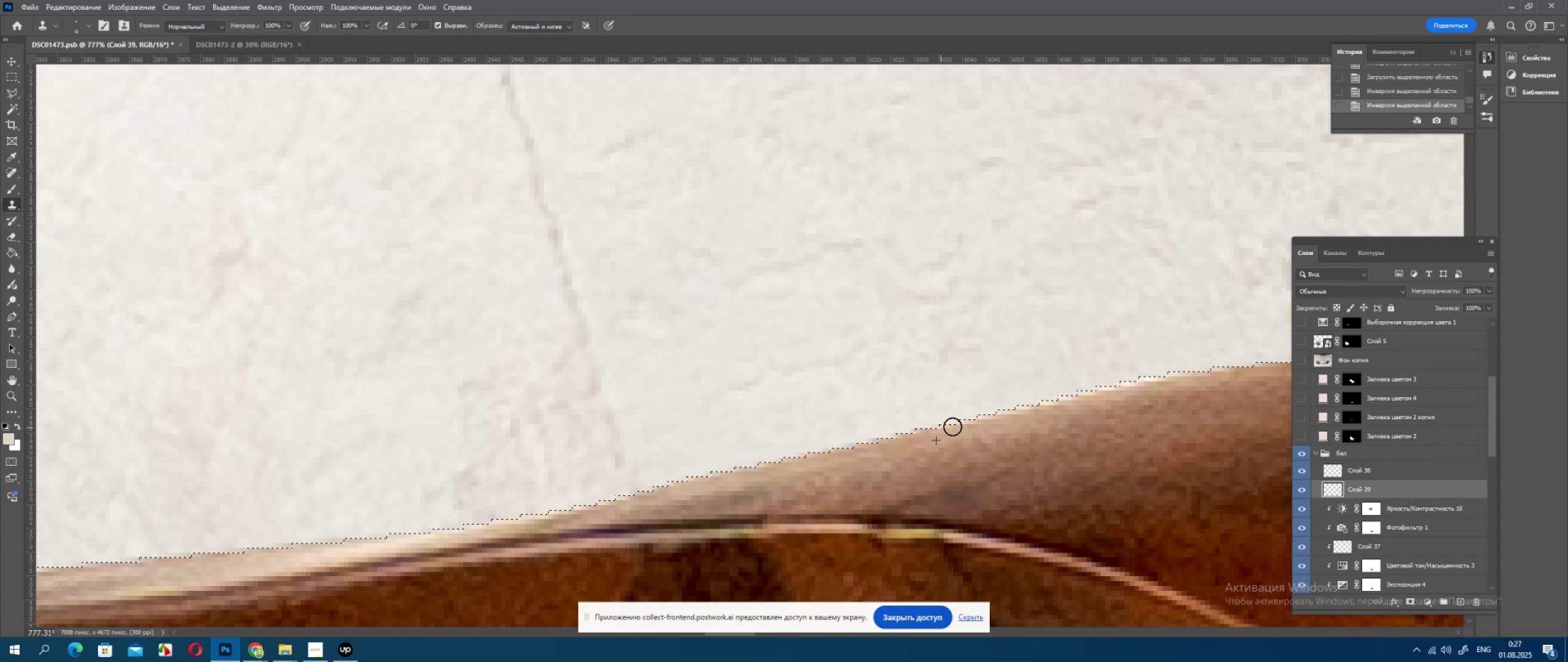 
wait(9.66)
 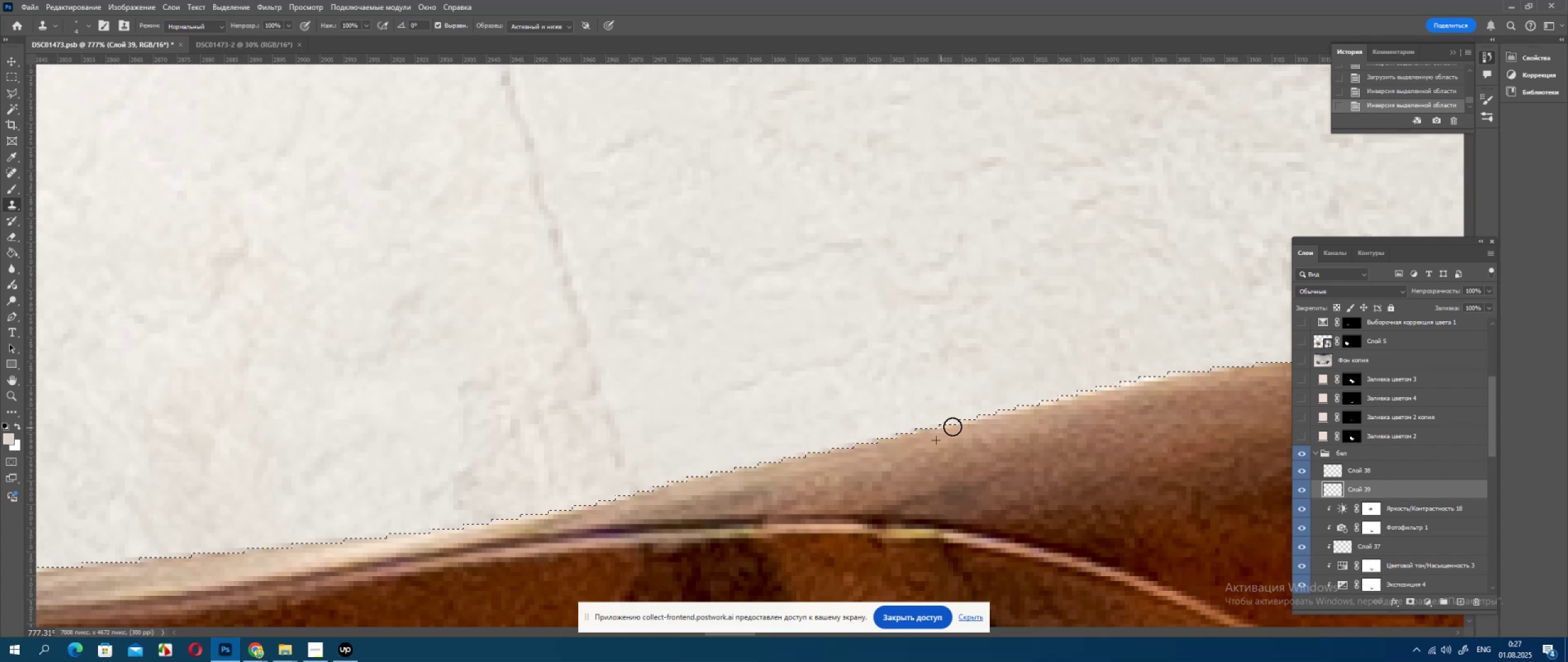 
hold_key(key=Space, duration=0.65)
 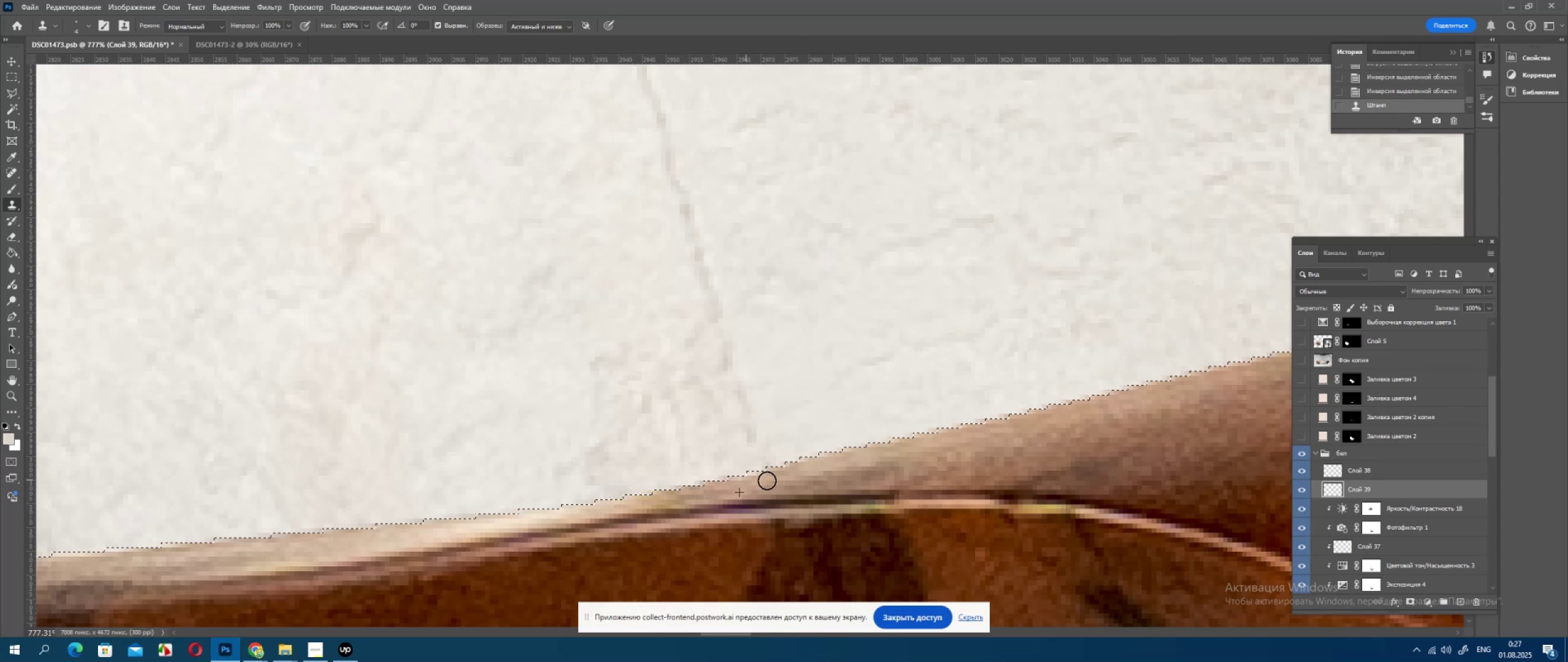 
wait(5.25)
 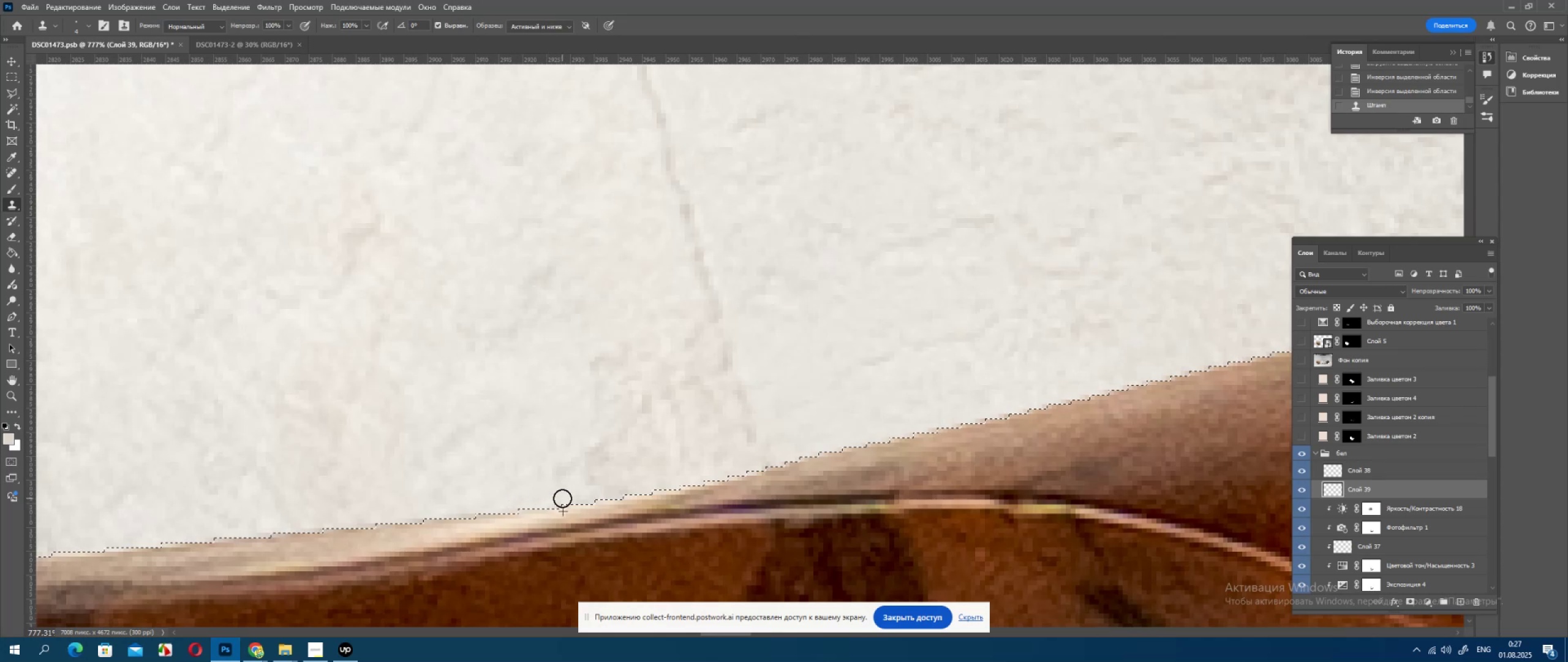 
scroll: coordinate [834, 470], scroll_direction: down, amount: 2.0
 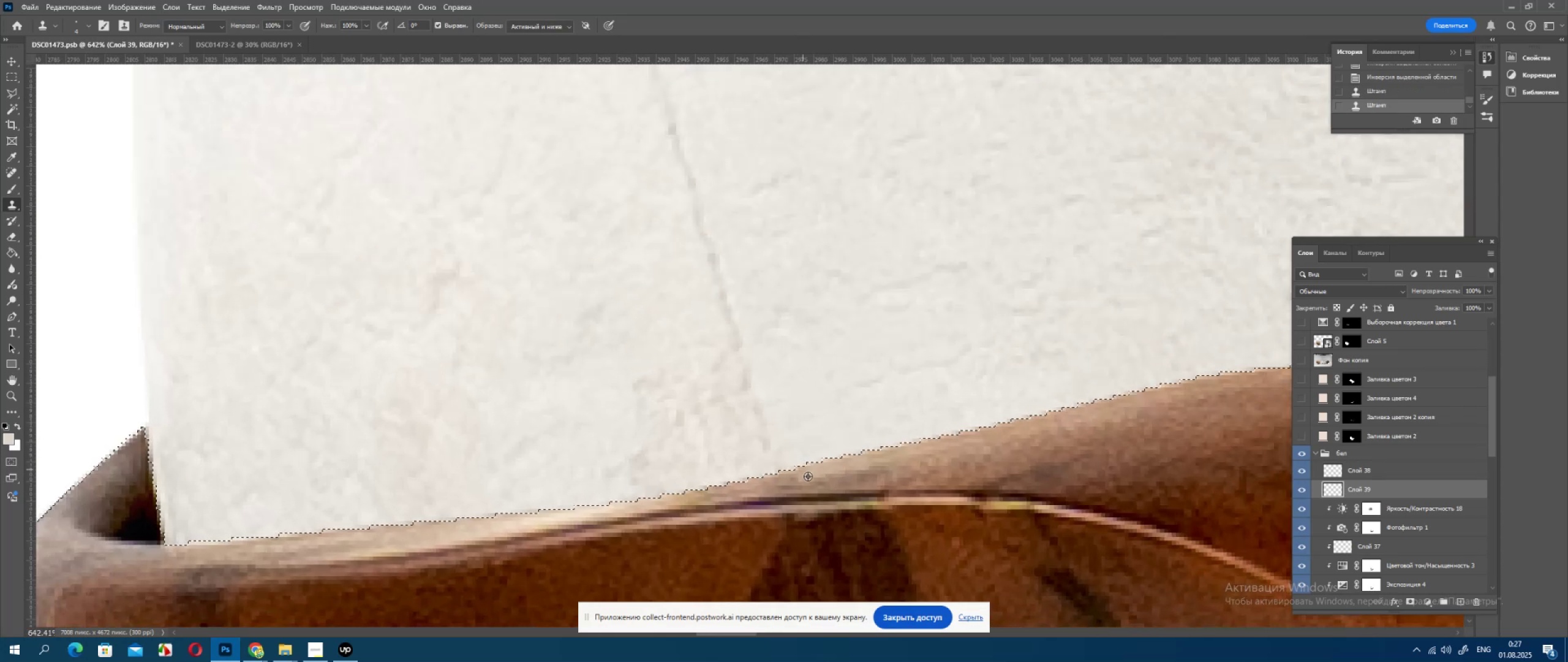 
hold_key(key=AltLeft, duration=0.37)
 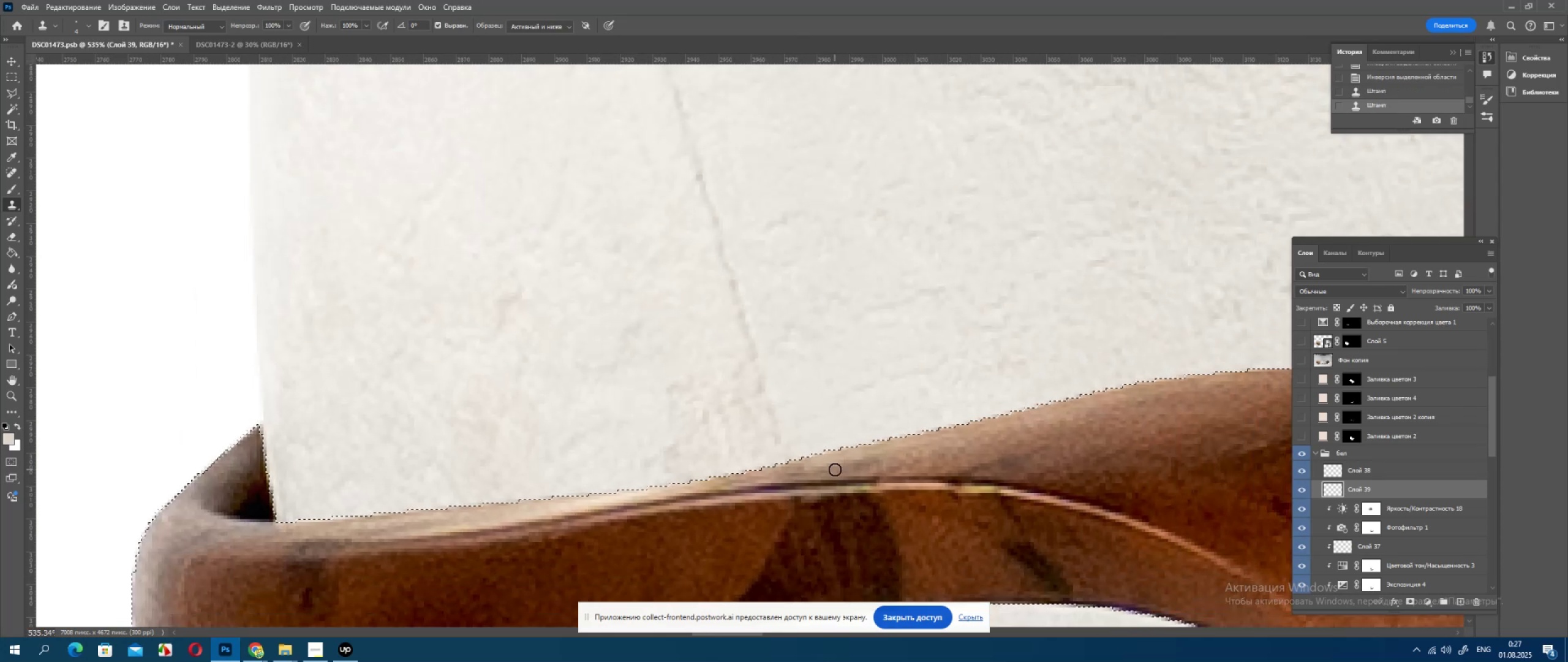 
hold_key(key=AltLeft, duration=1.54)
left_click([806, 475])
 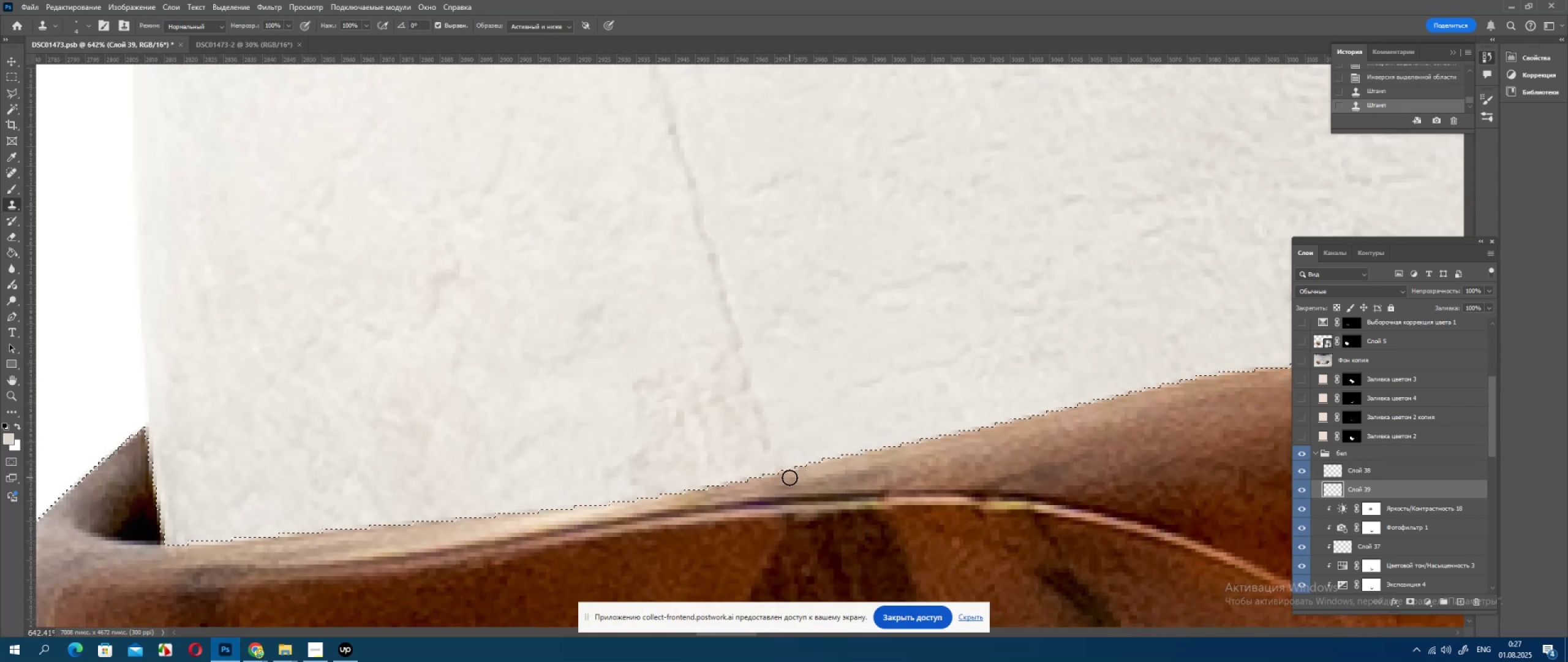 
left_click([790, 477])
 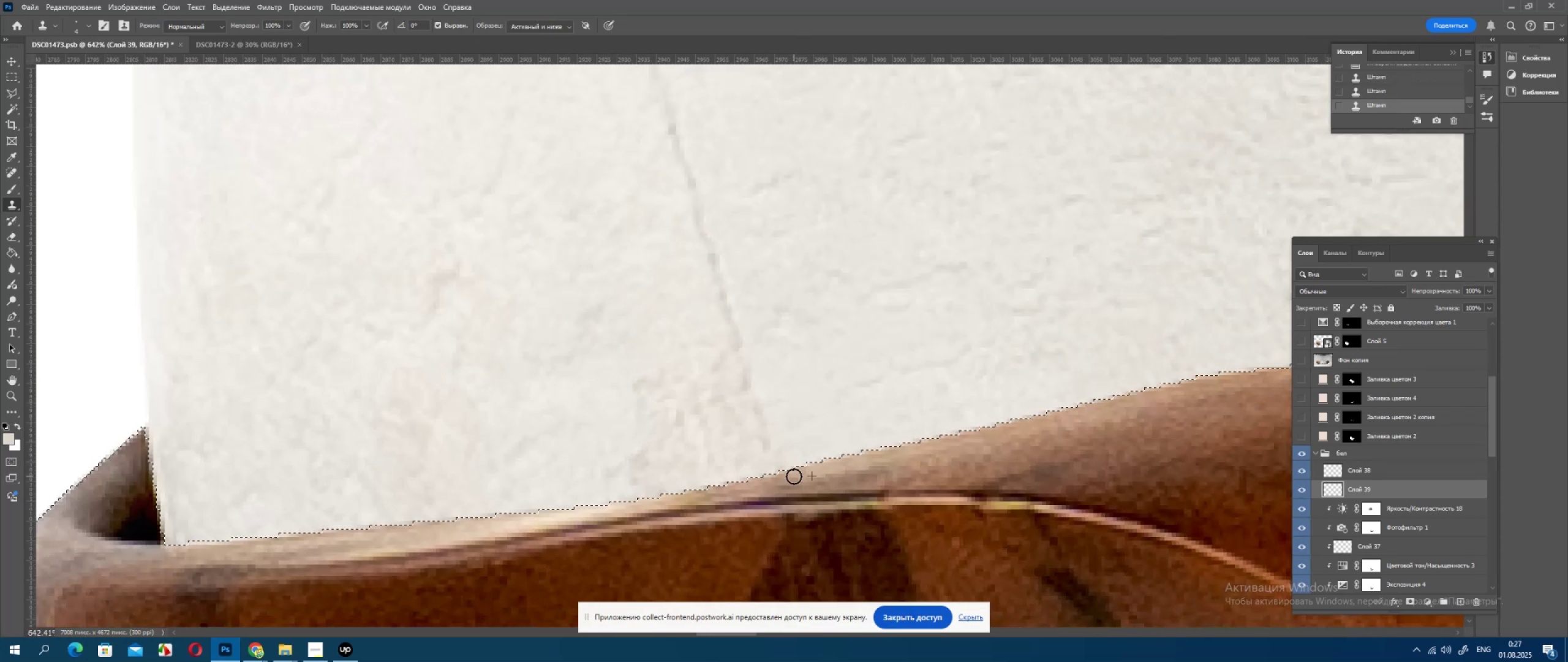 
left_click([794, 478])
 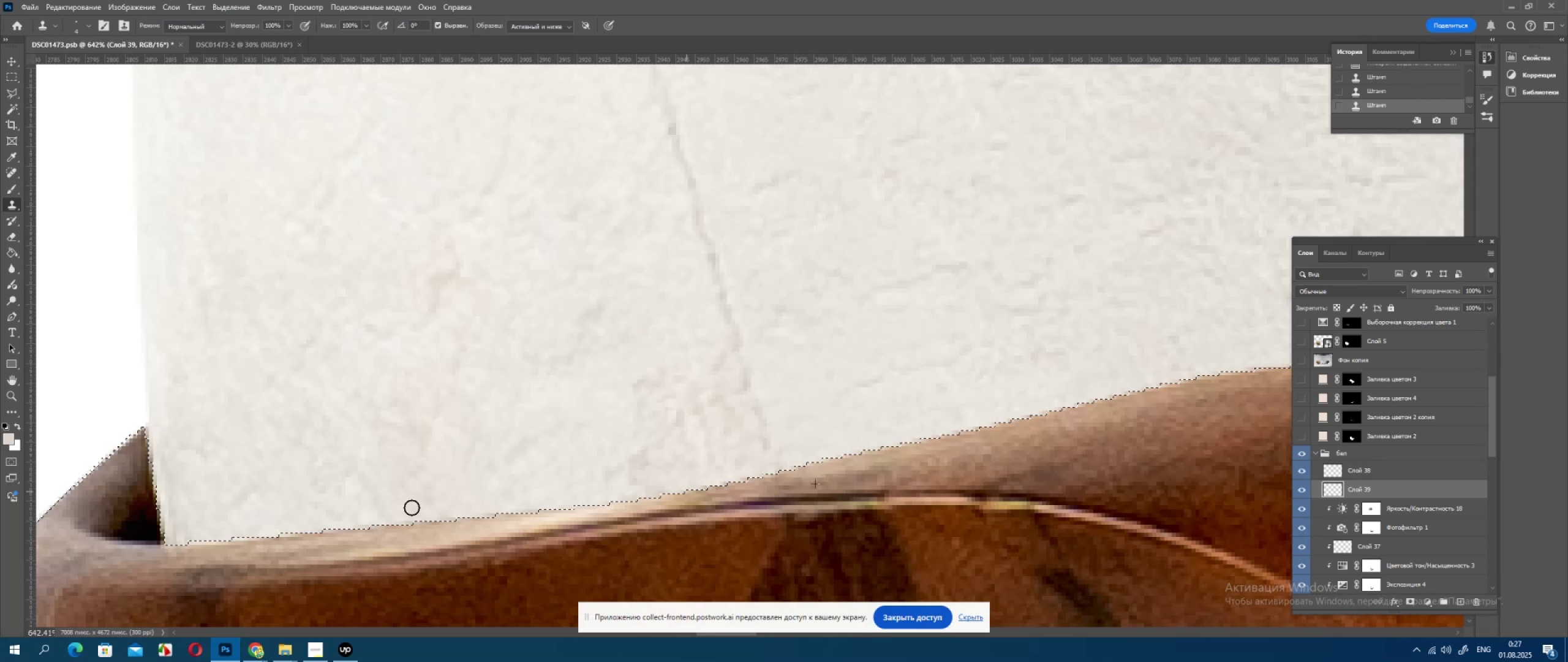 
hold_key(key=AltLeft, duration=0.84)
 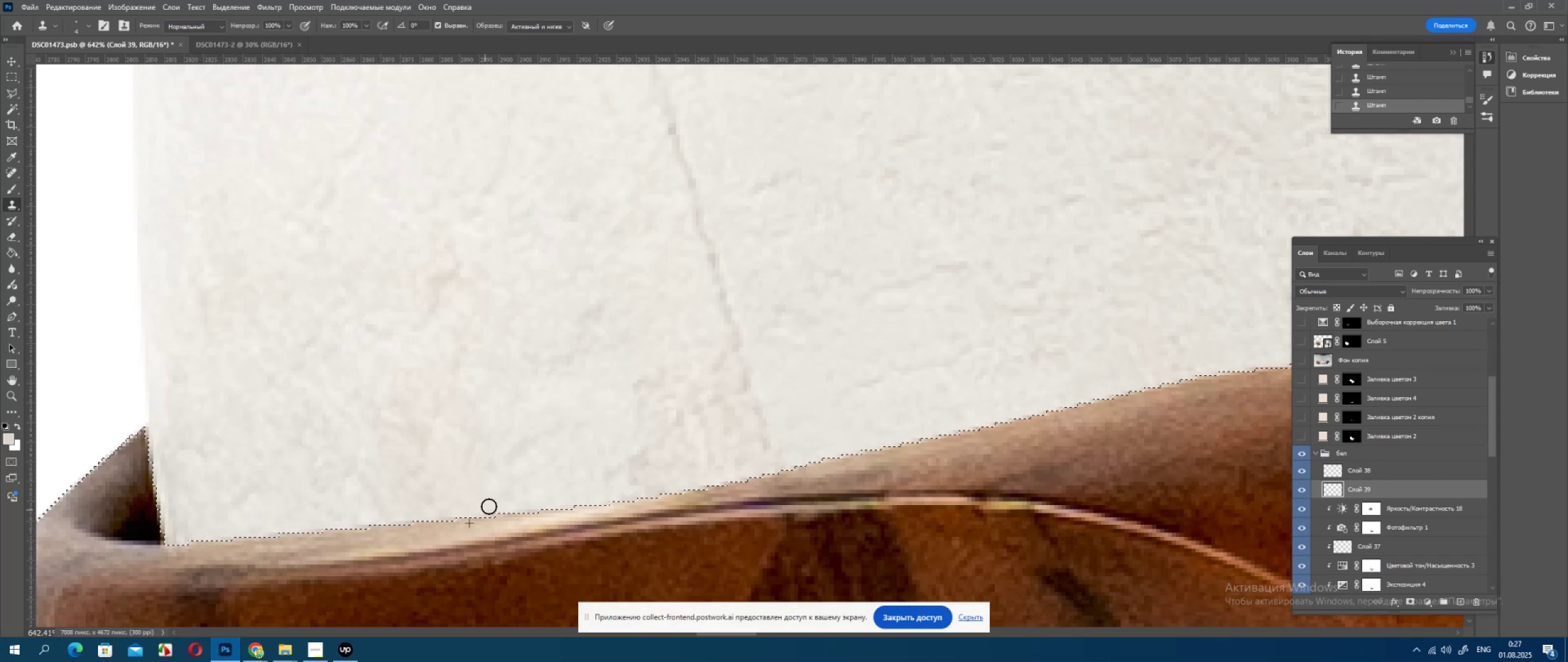 
wait(5.44)
 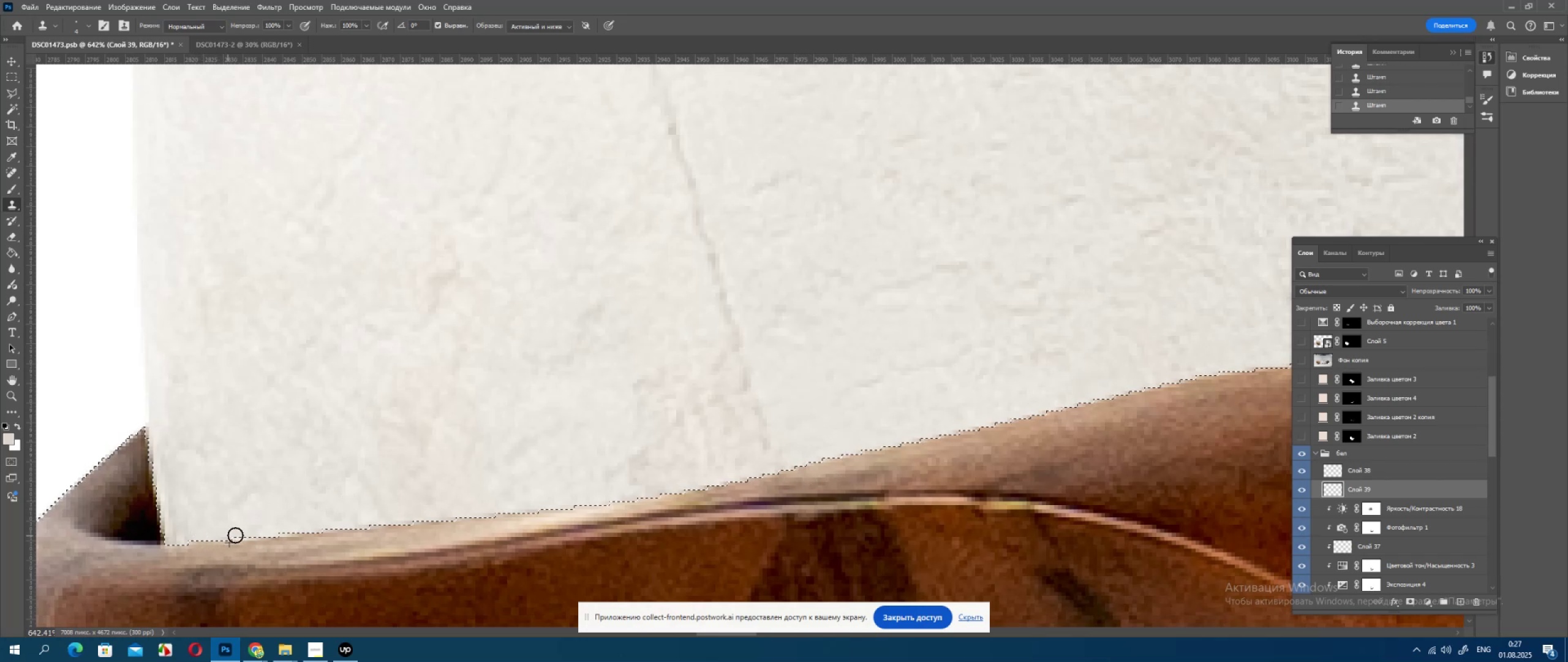 
hold_key(key=Space, duration=1.54)
 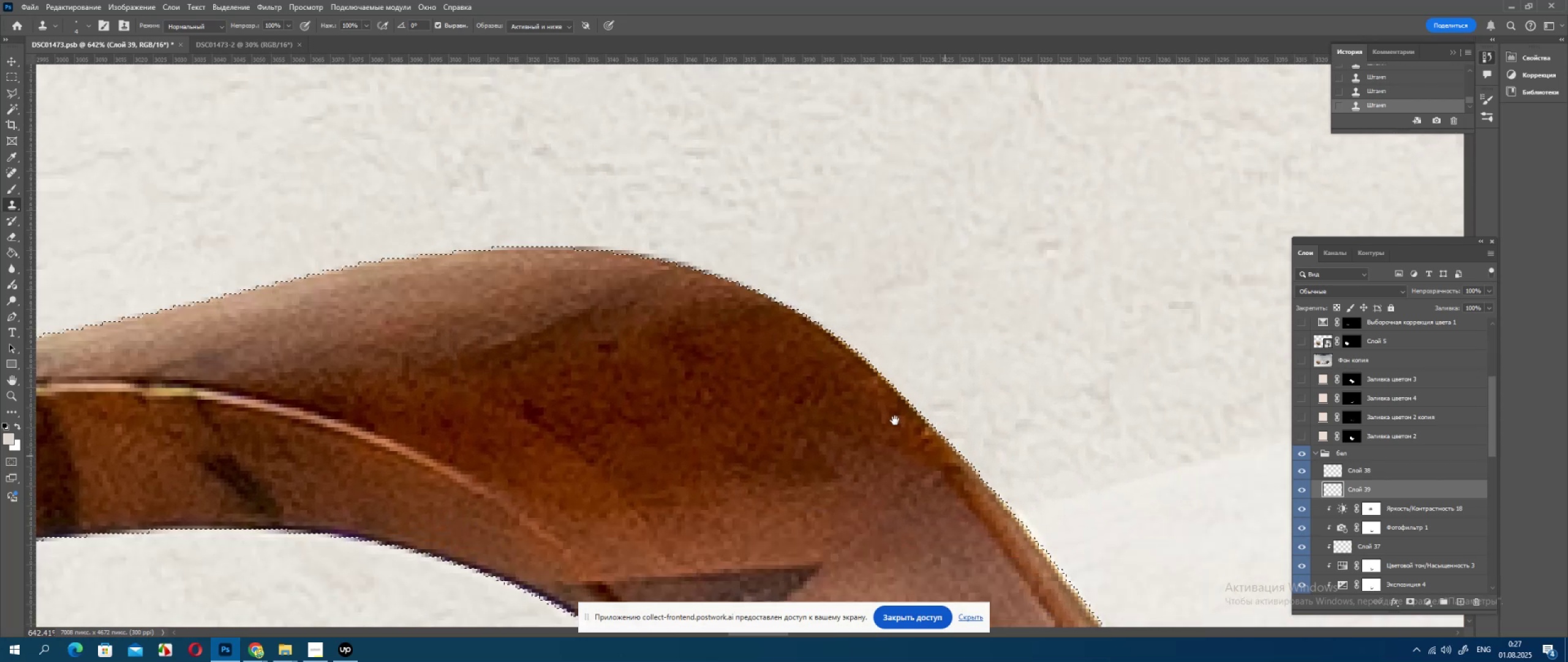 
hold_key(key=Space, duration=1.18)
 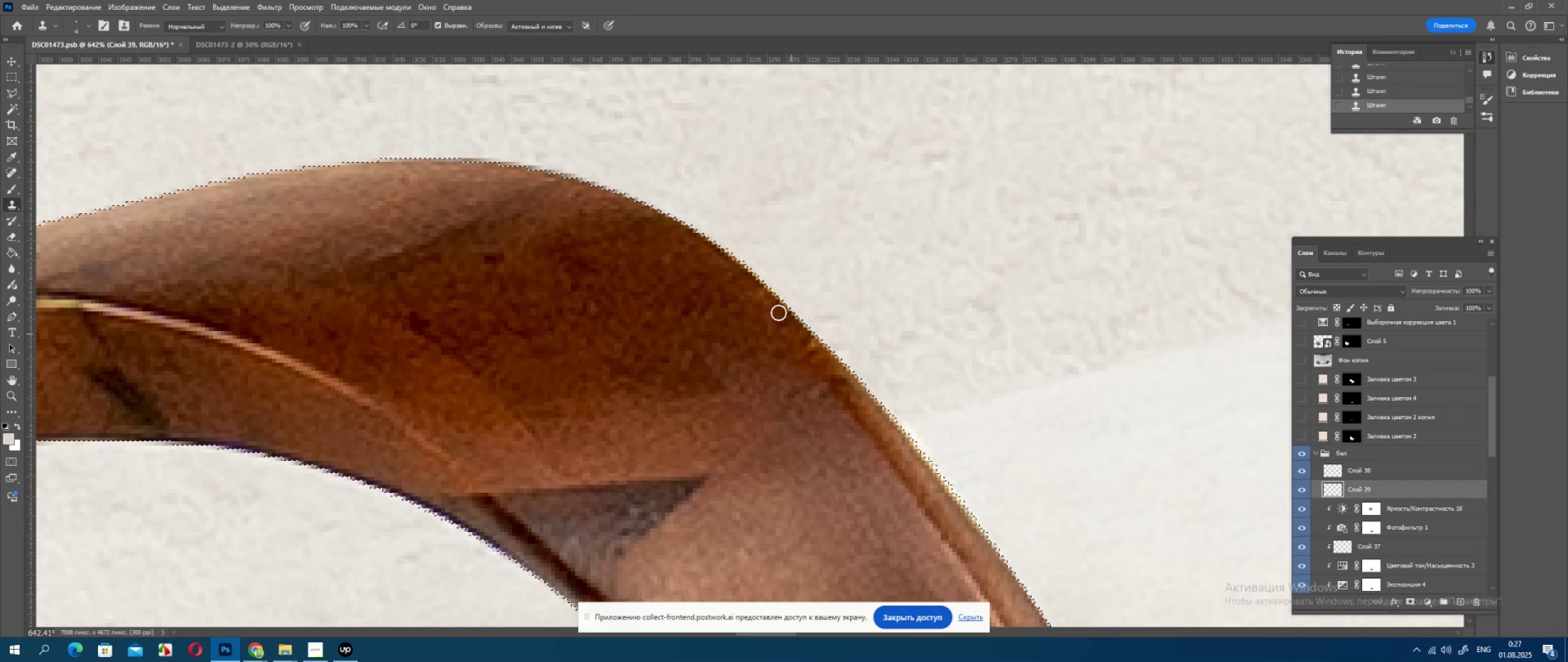 
hold_key(key=AltLeft, duration=0.66)
left_click([724, 258])
 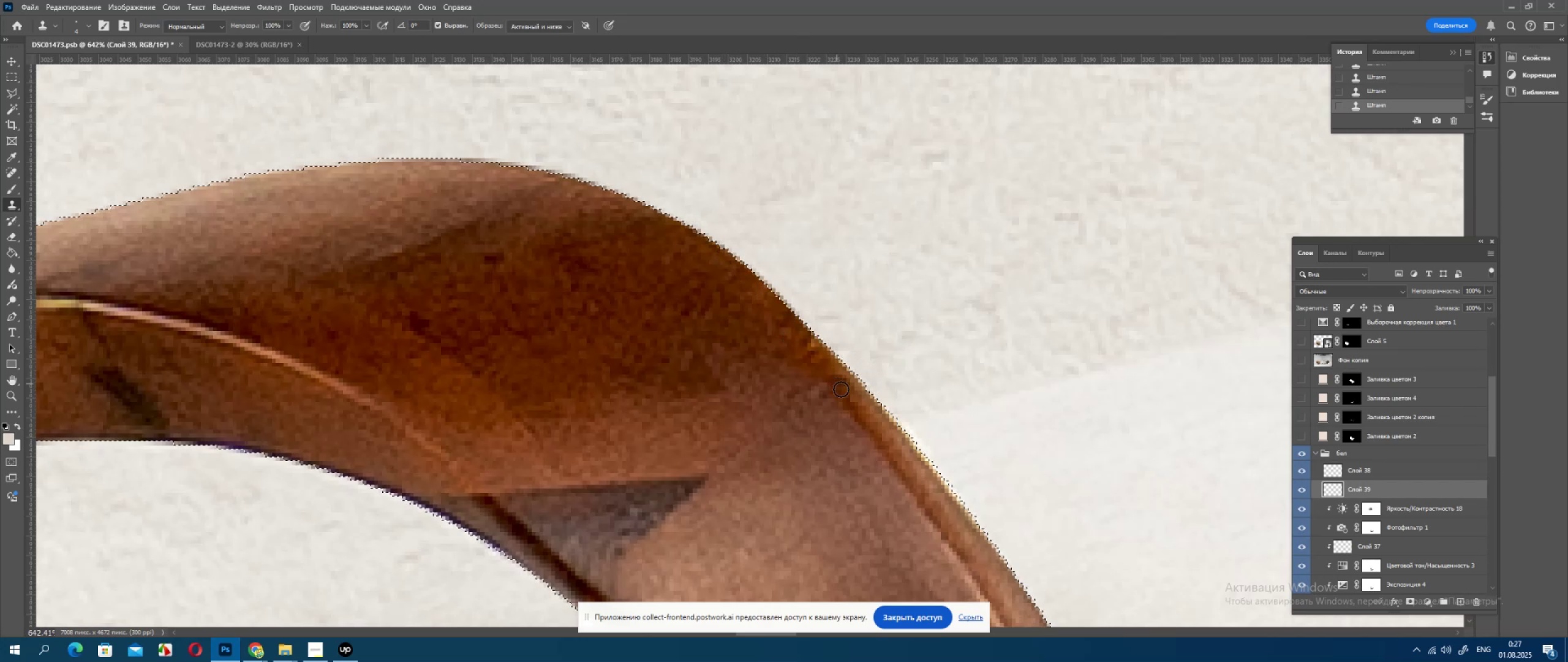 
wait(5.7)
 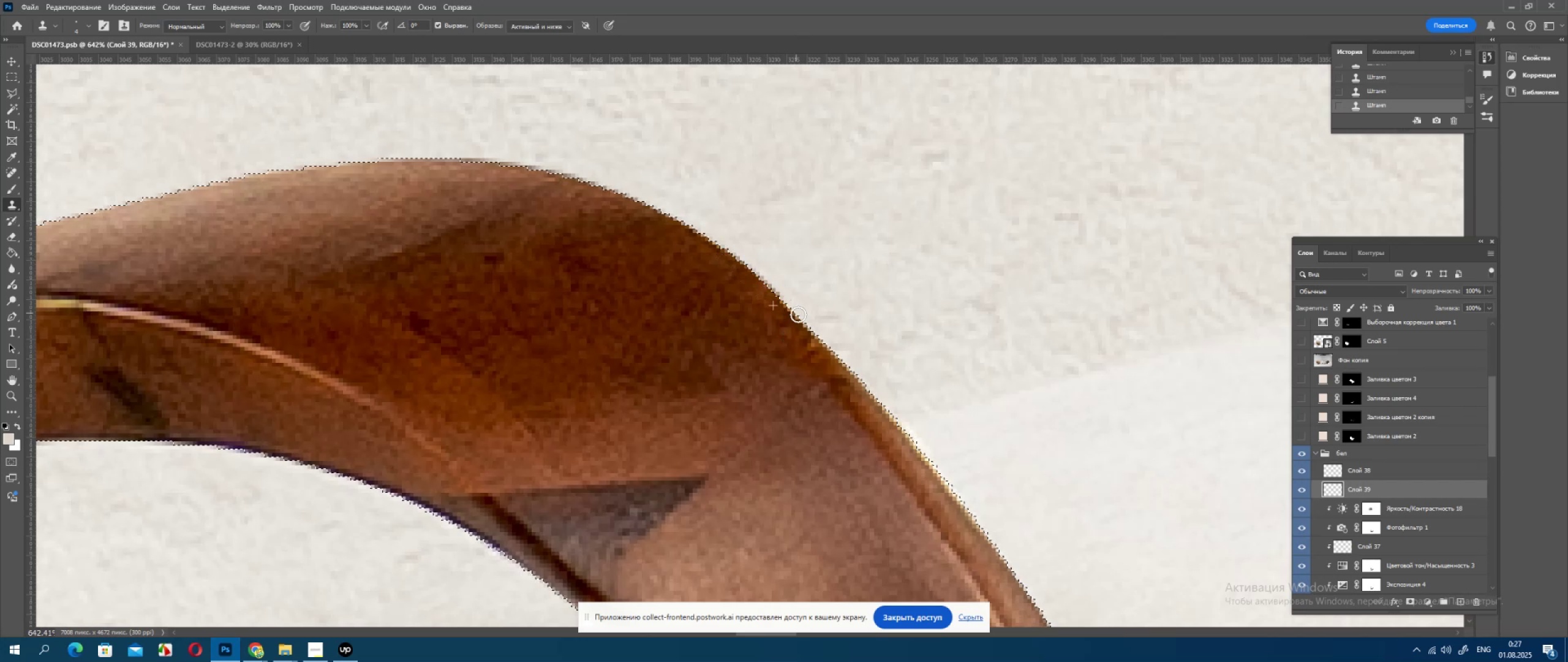 
hold_key(key=Space, duration=1.53)
 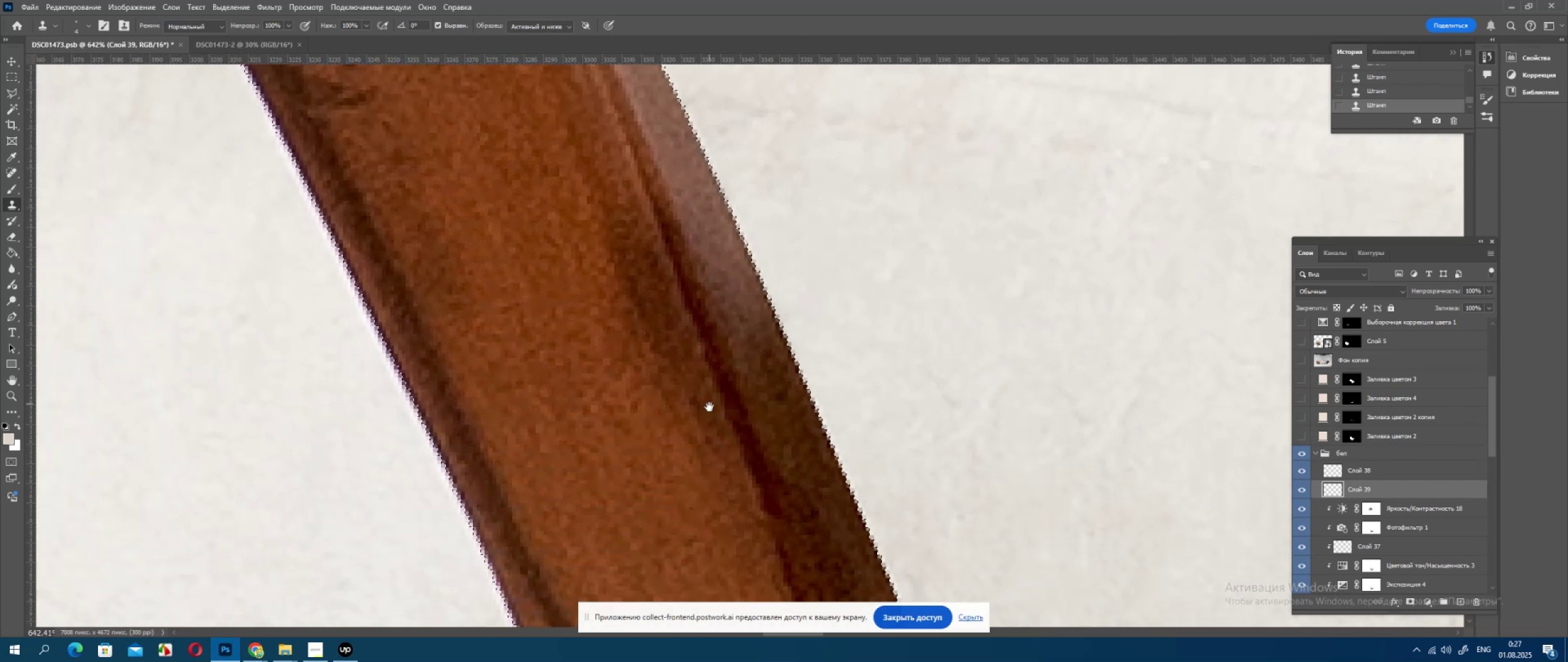 
hold_key(key=Space, duration=1.52)
 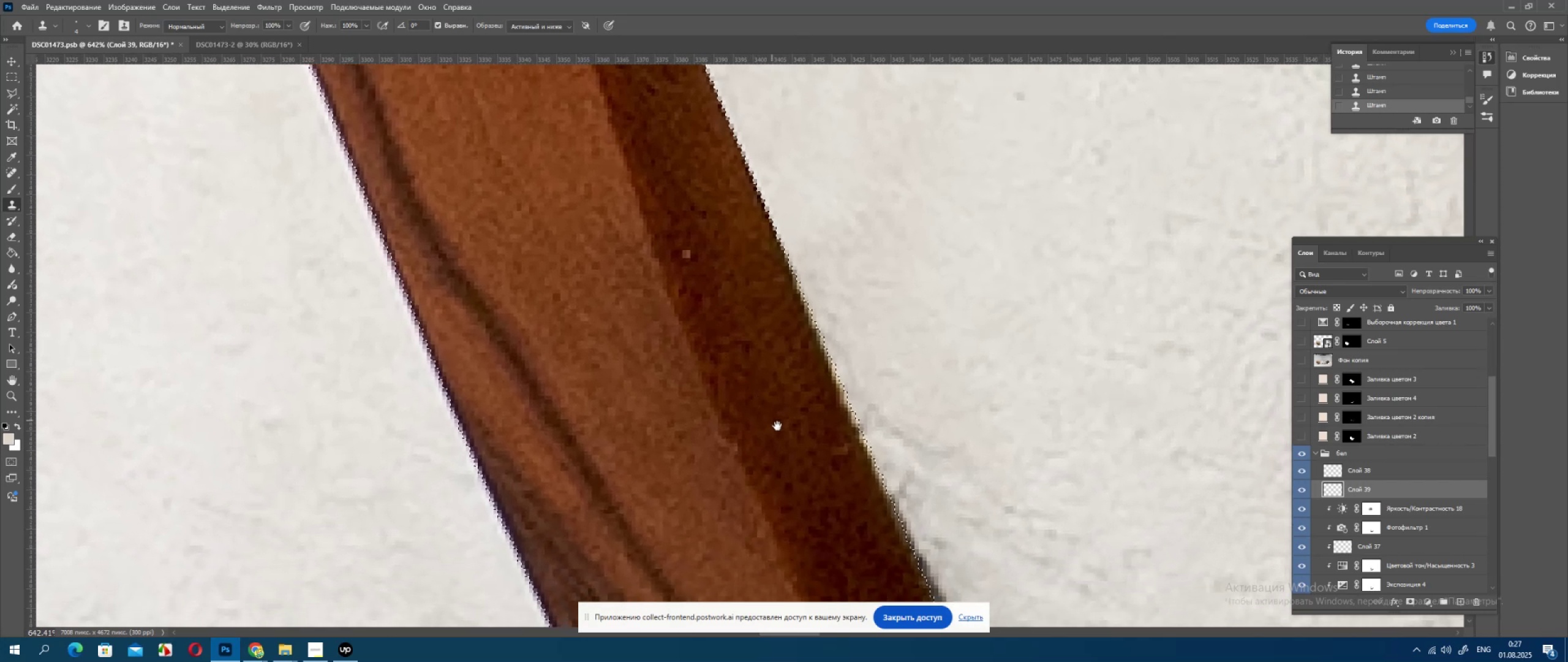 
hold_key(key=Space, duration=1.38)
 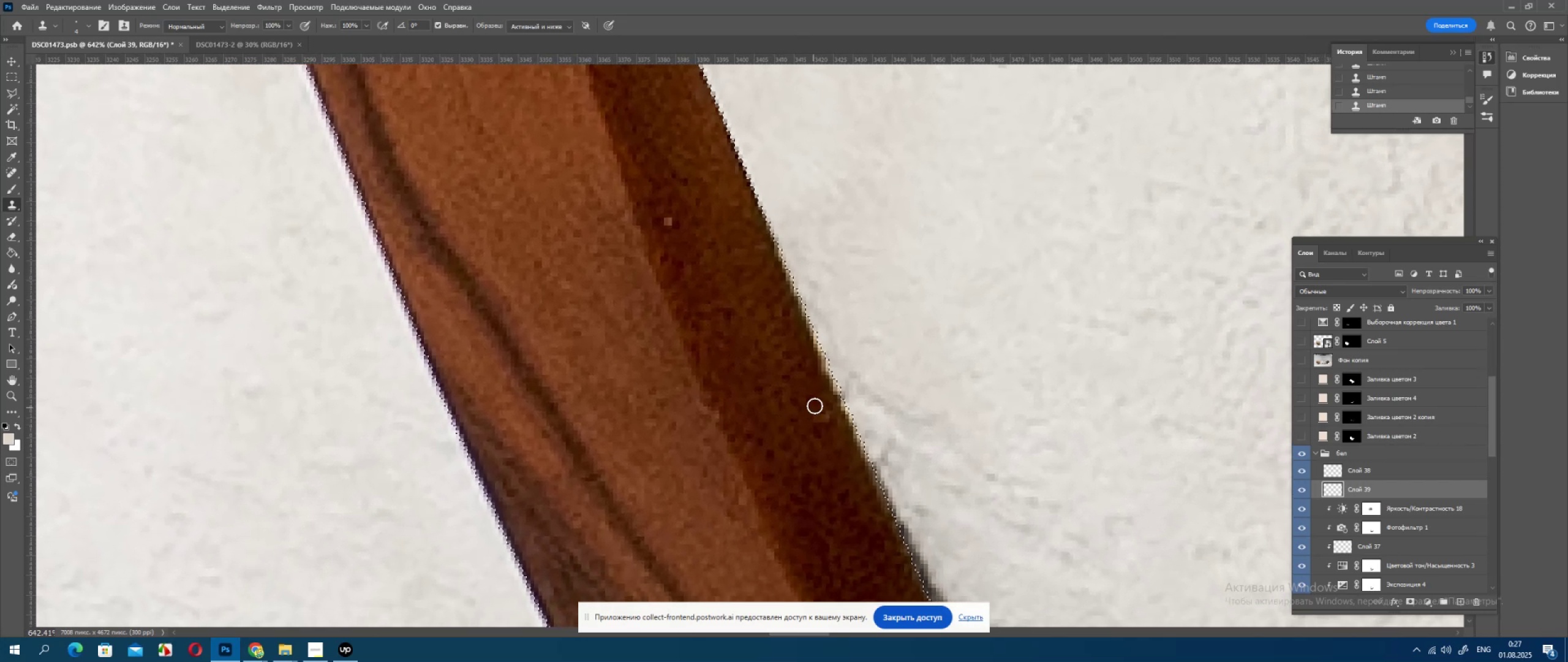 
hold_key(key=AltLeft, duration=0.81)
left_click([828, 400])
 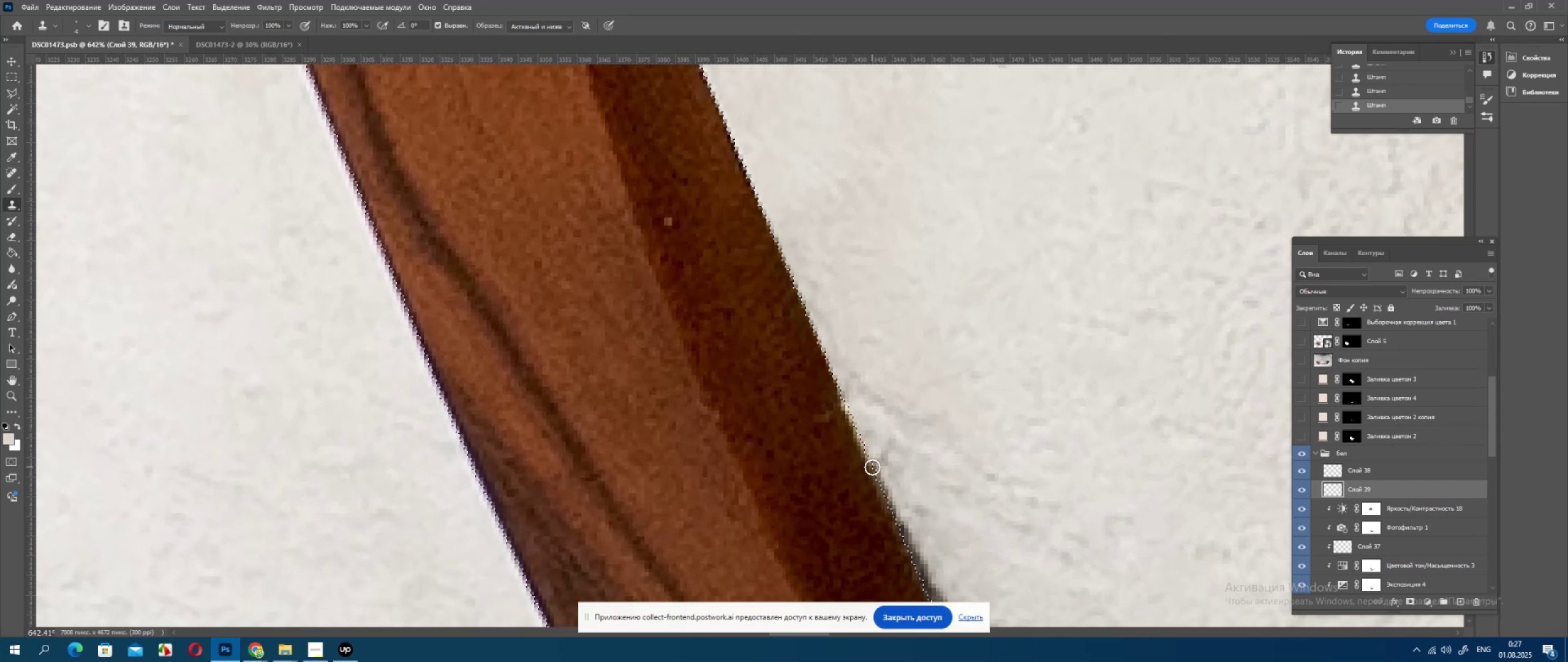 
wait(5.59)
 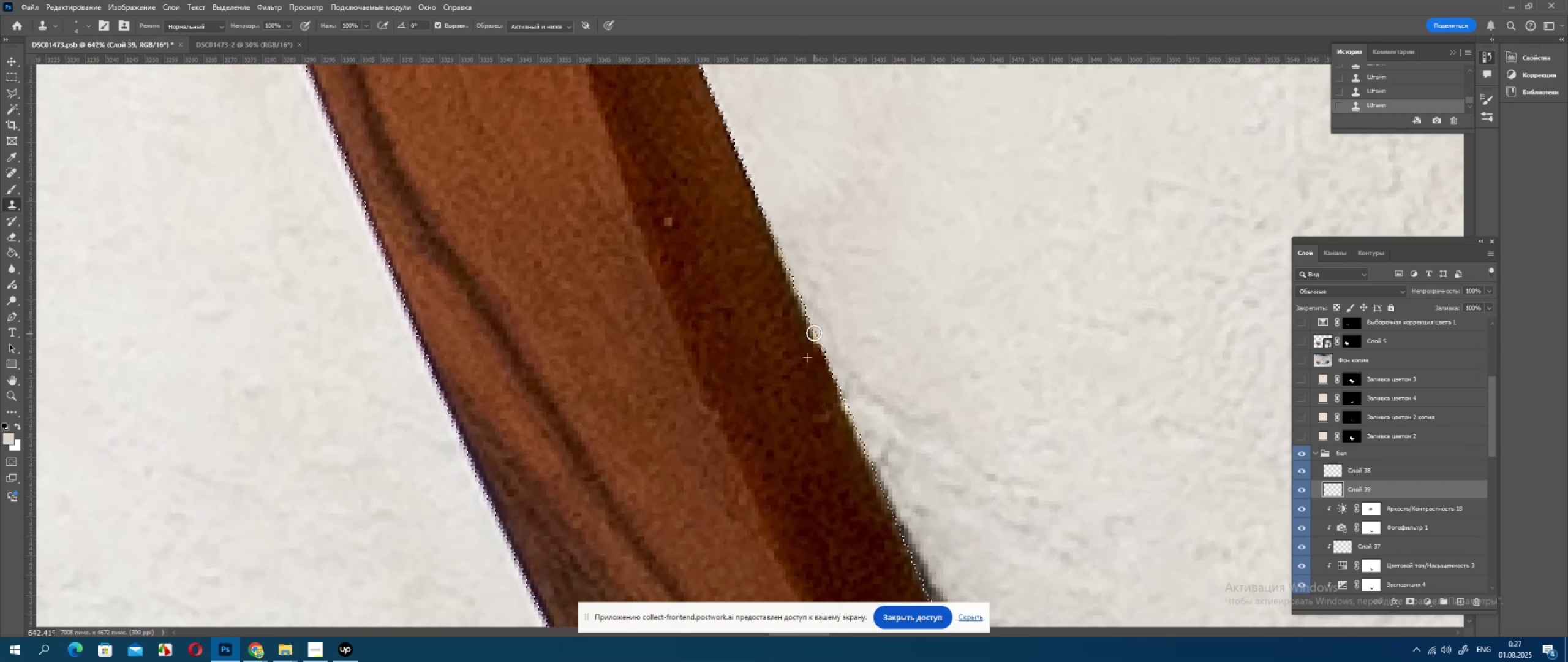 
hold_key(key=Space, duration=0.65)
 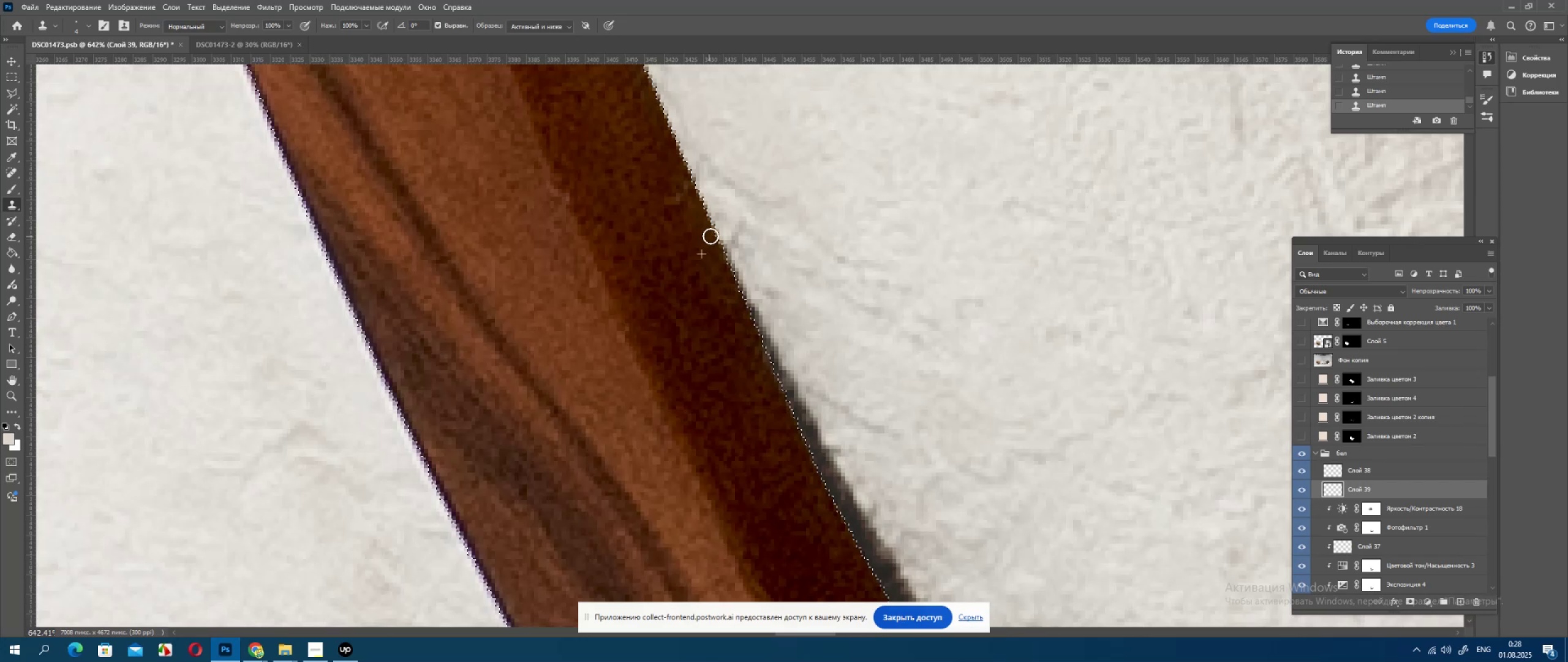 
hold_key(key=AltLeft, duration=0.57)
scroll: coordinate [801, 400], scroll_direction: down, amount: 10.0
 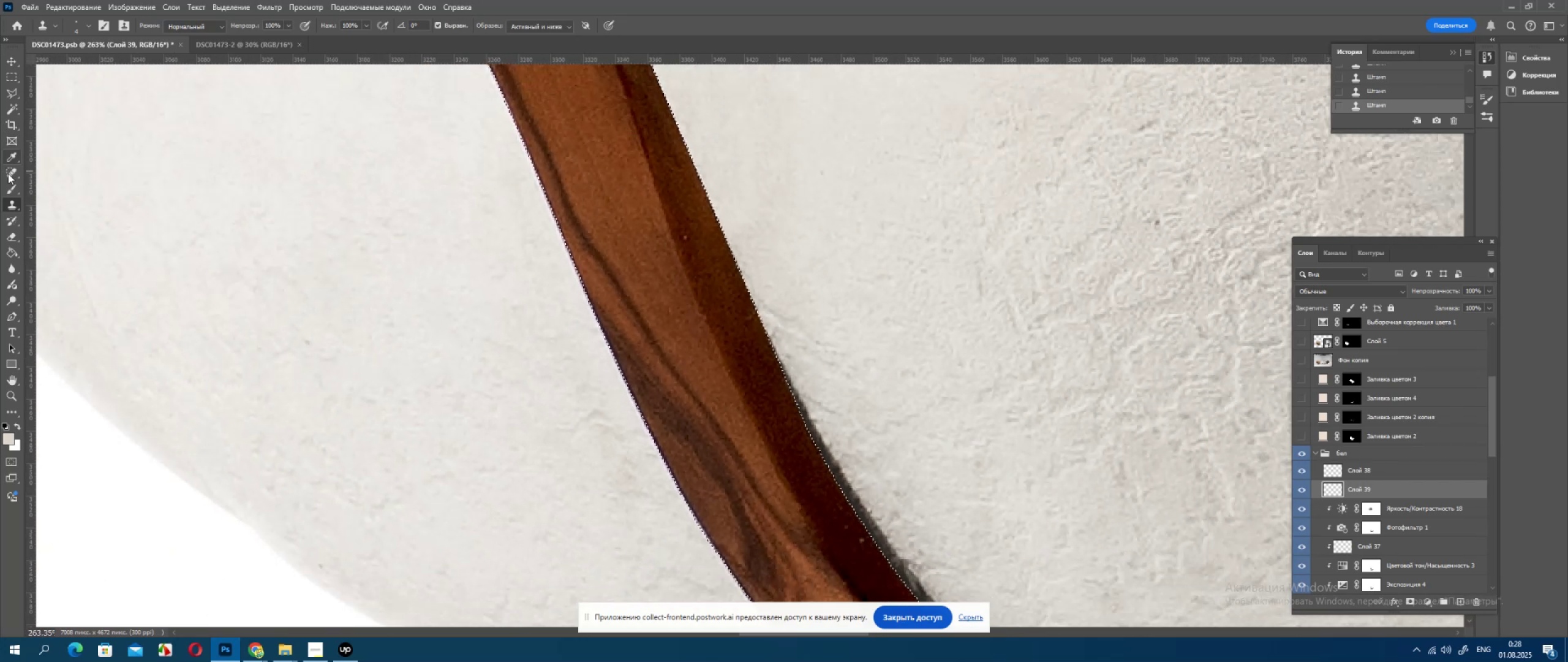 
hold_key(key=AltLeft, duration=0.41)
scroll: coordinate [687, 274], scroll_direction: up, amount: 3.0
 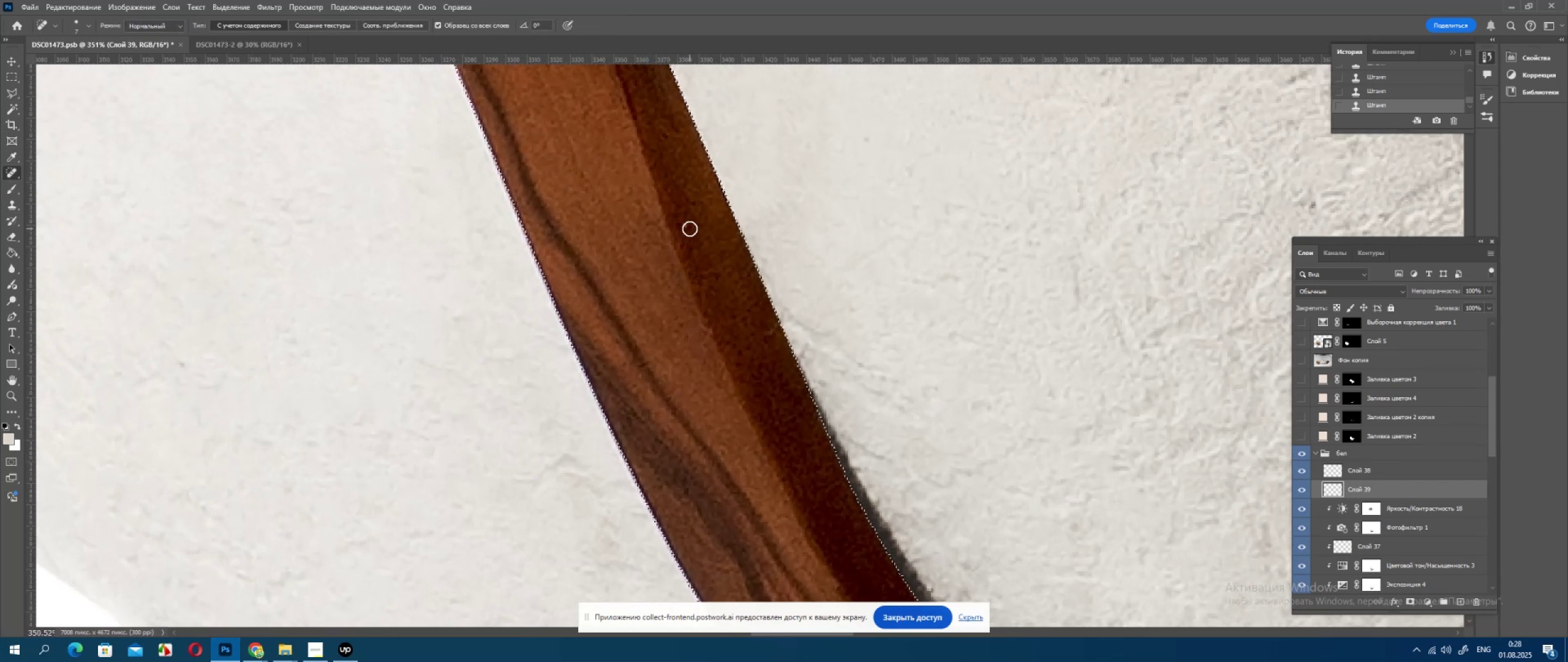 
double_click([686, 228])
 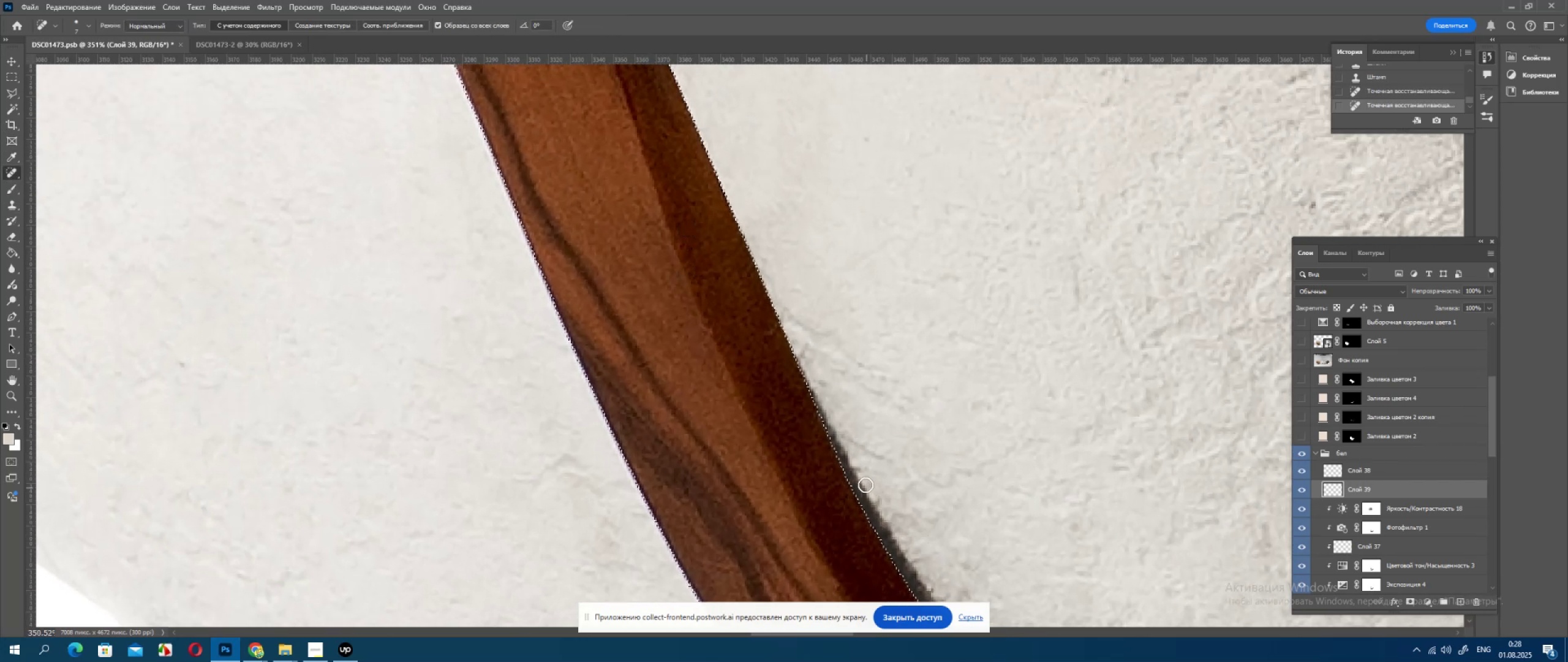 
key(Control+Z)
 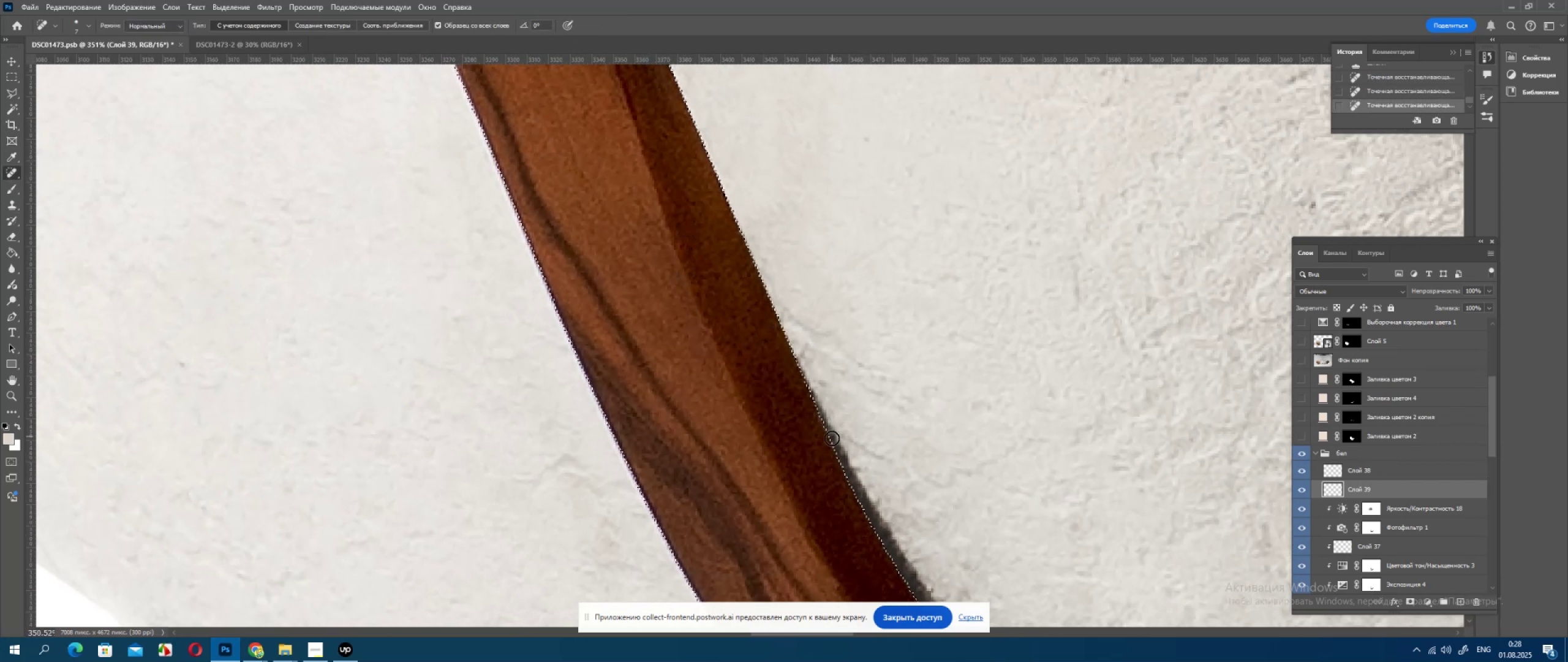 
hold_key(key=Space, duration=0.66)
 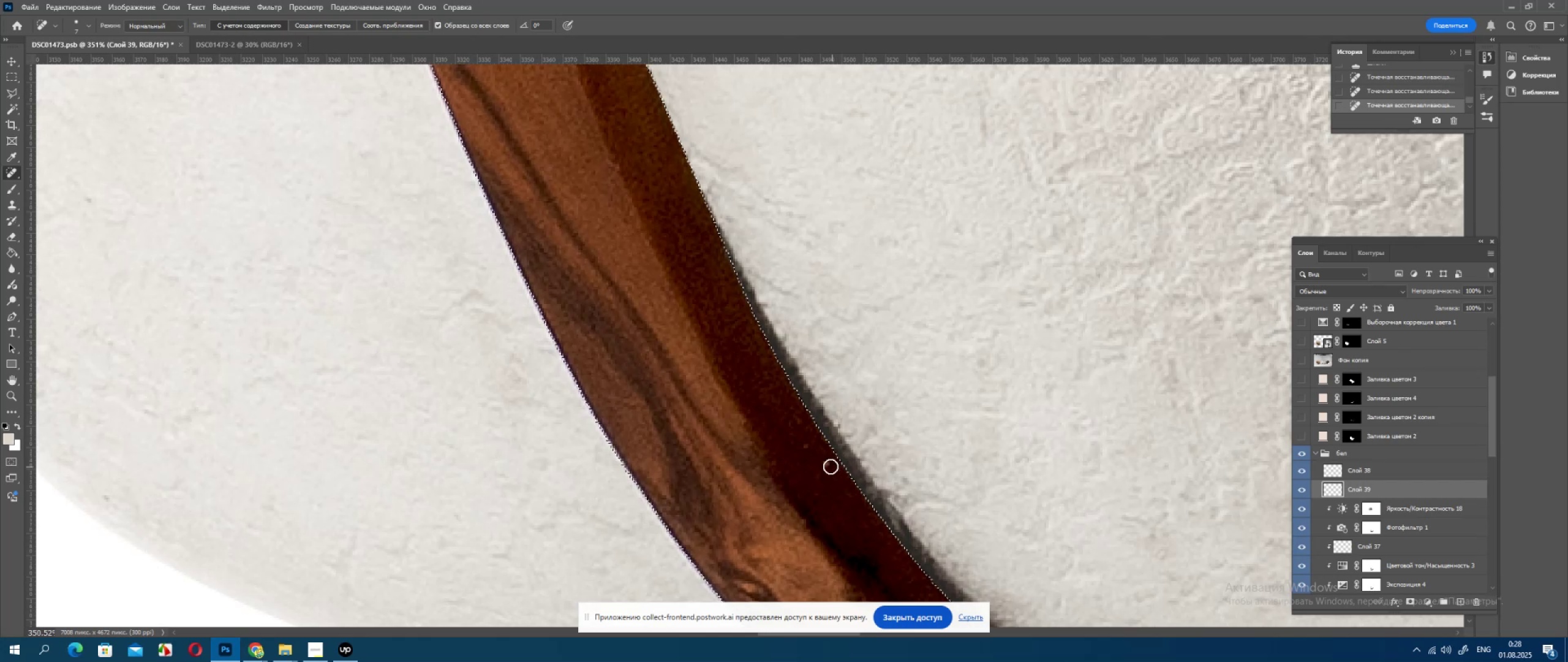 
left_click([828, 465])
 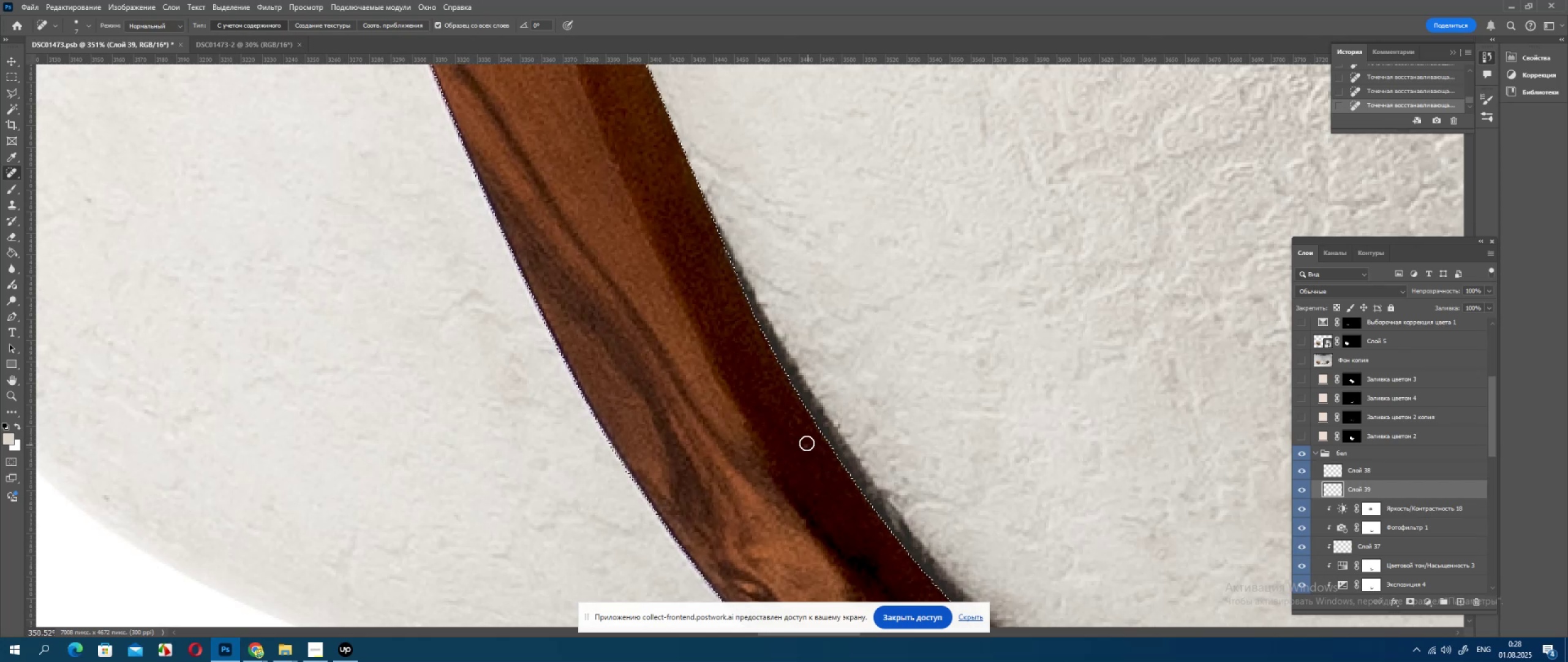 
left_click([806, 442])
 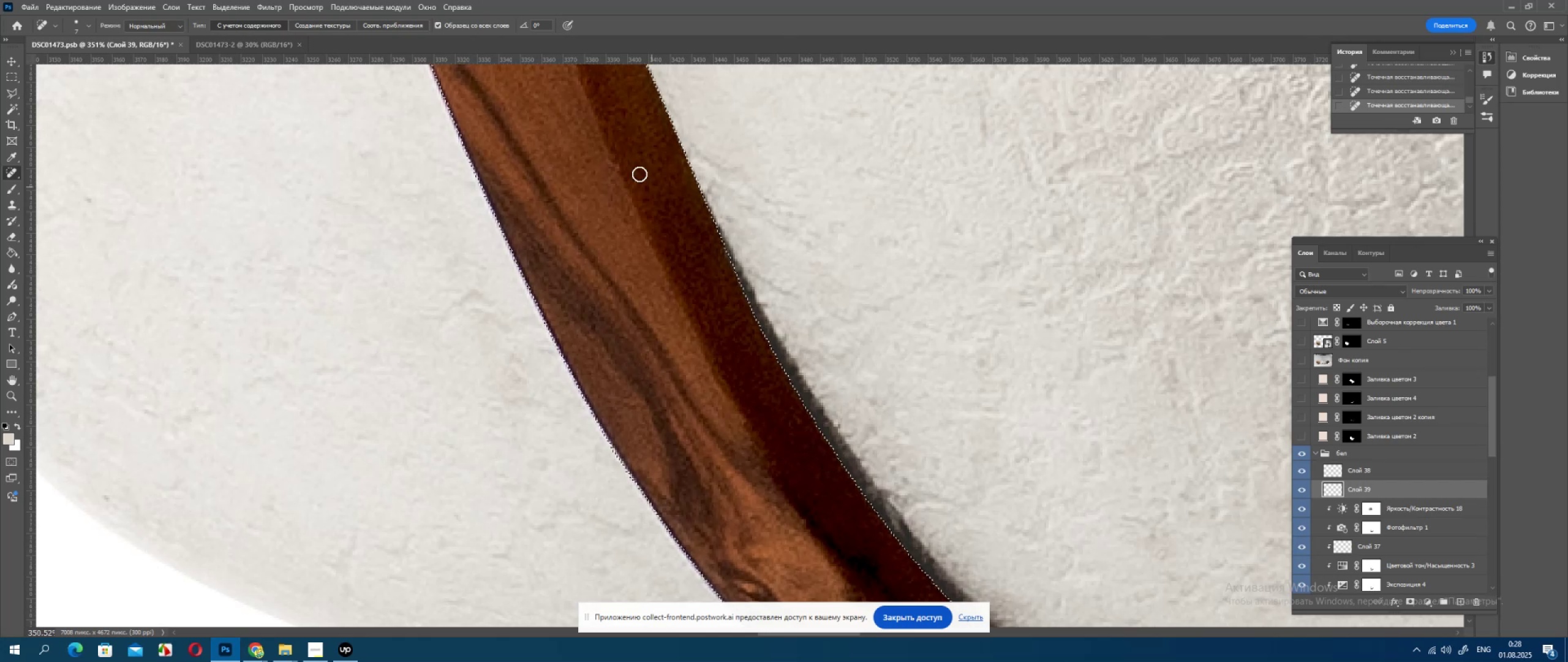 
hold_key(key=Space, duration=1.53)
 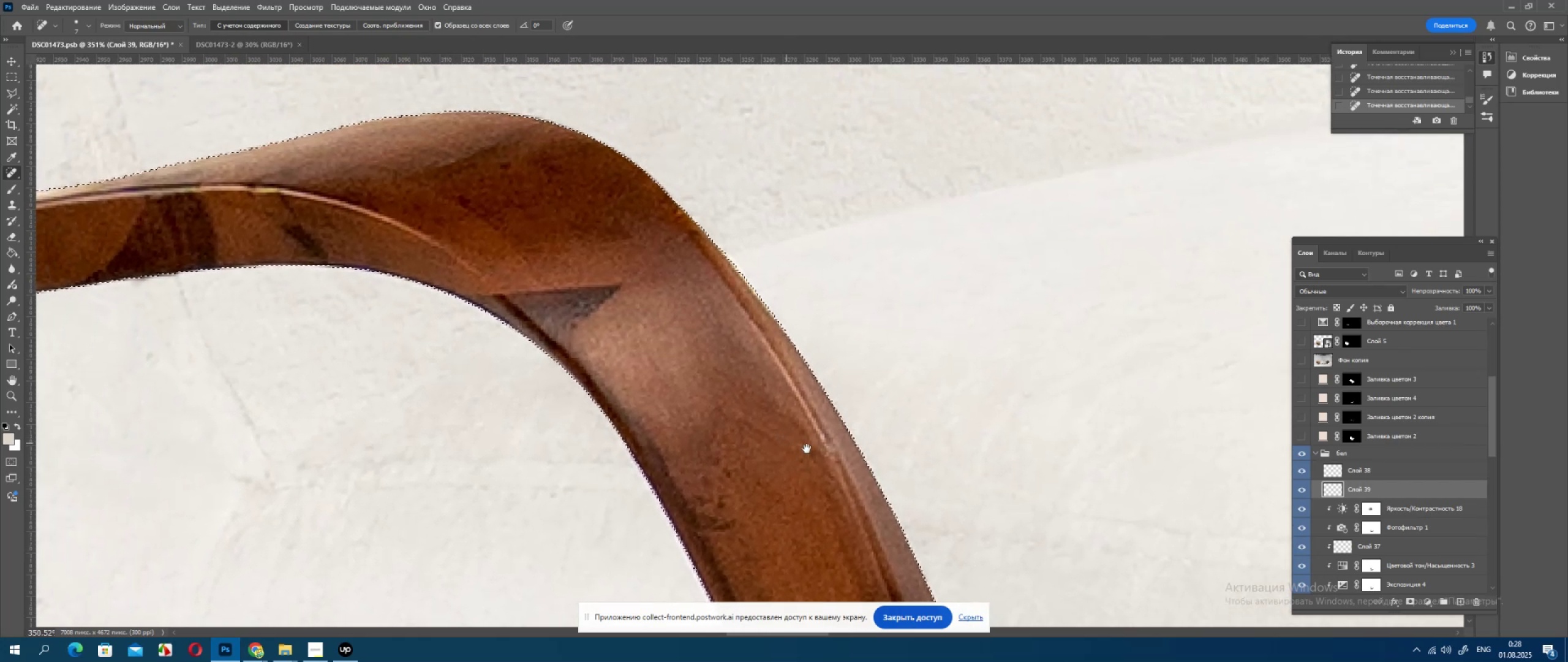 
key(Space)
 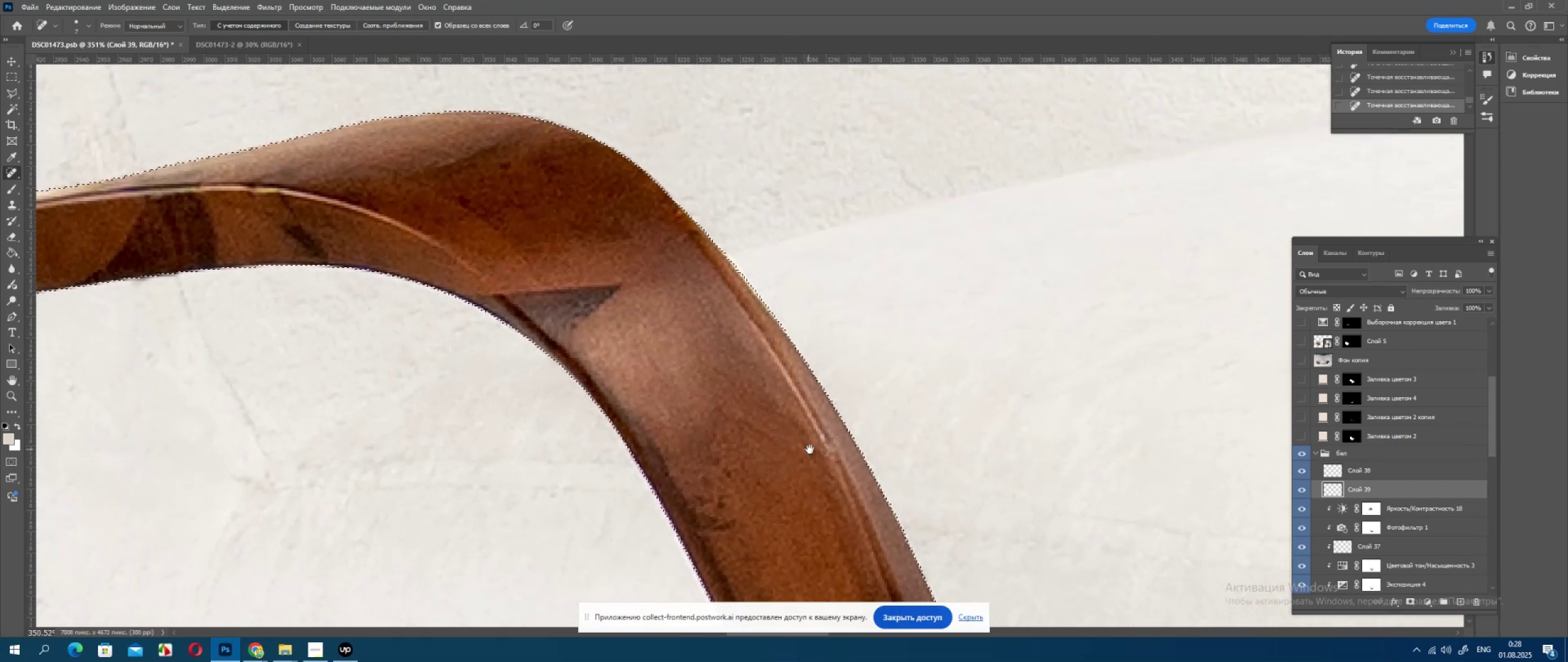 
key(Space)
 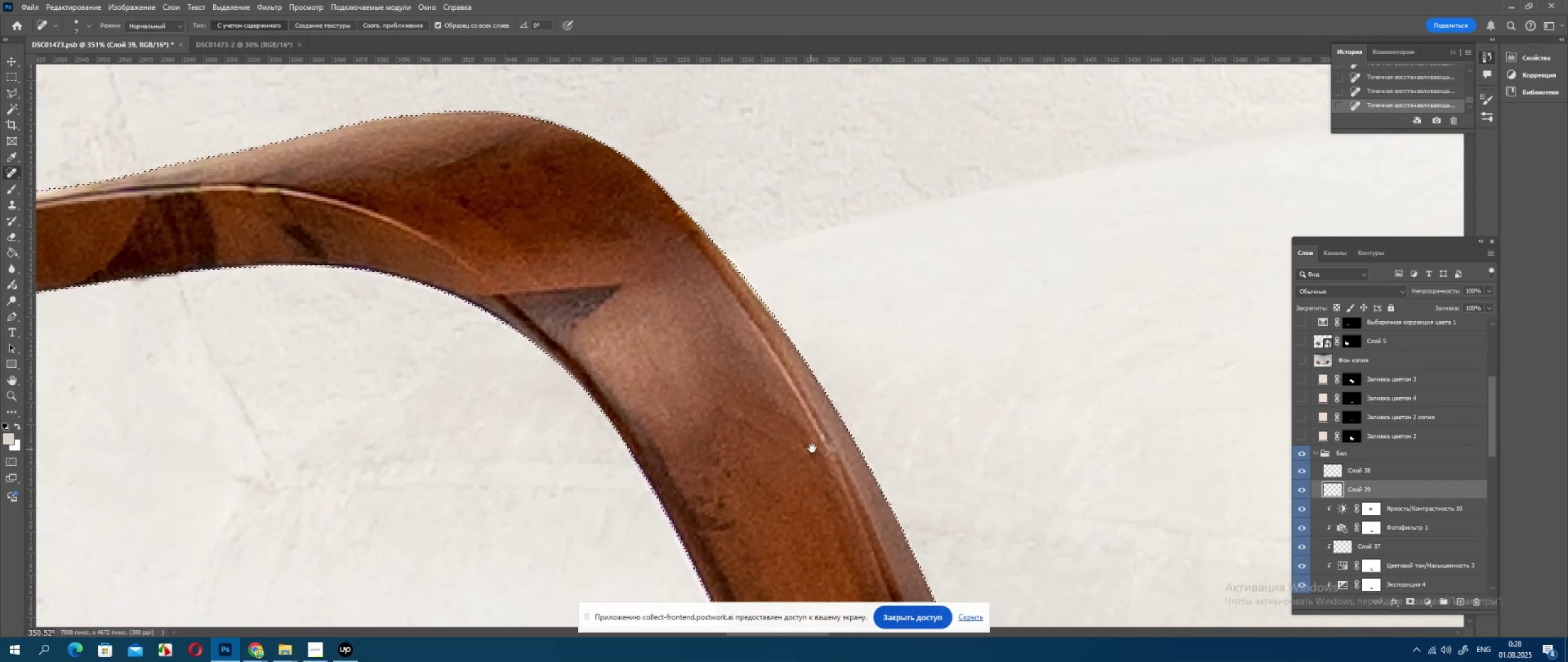 
key(Space)
 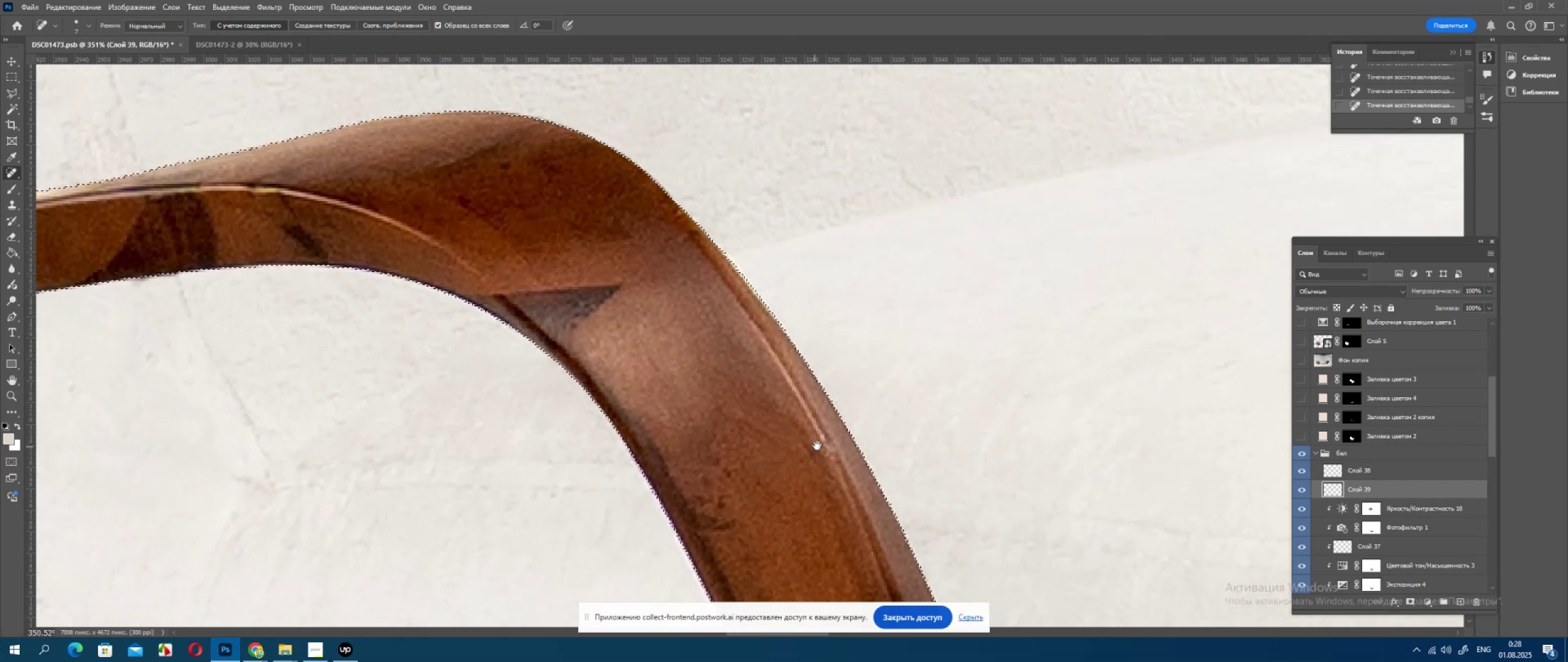 
key(Space)
 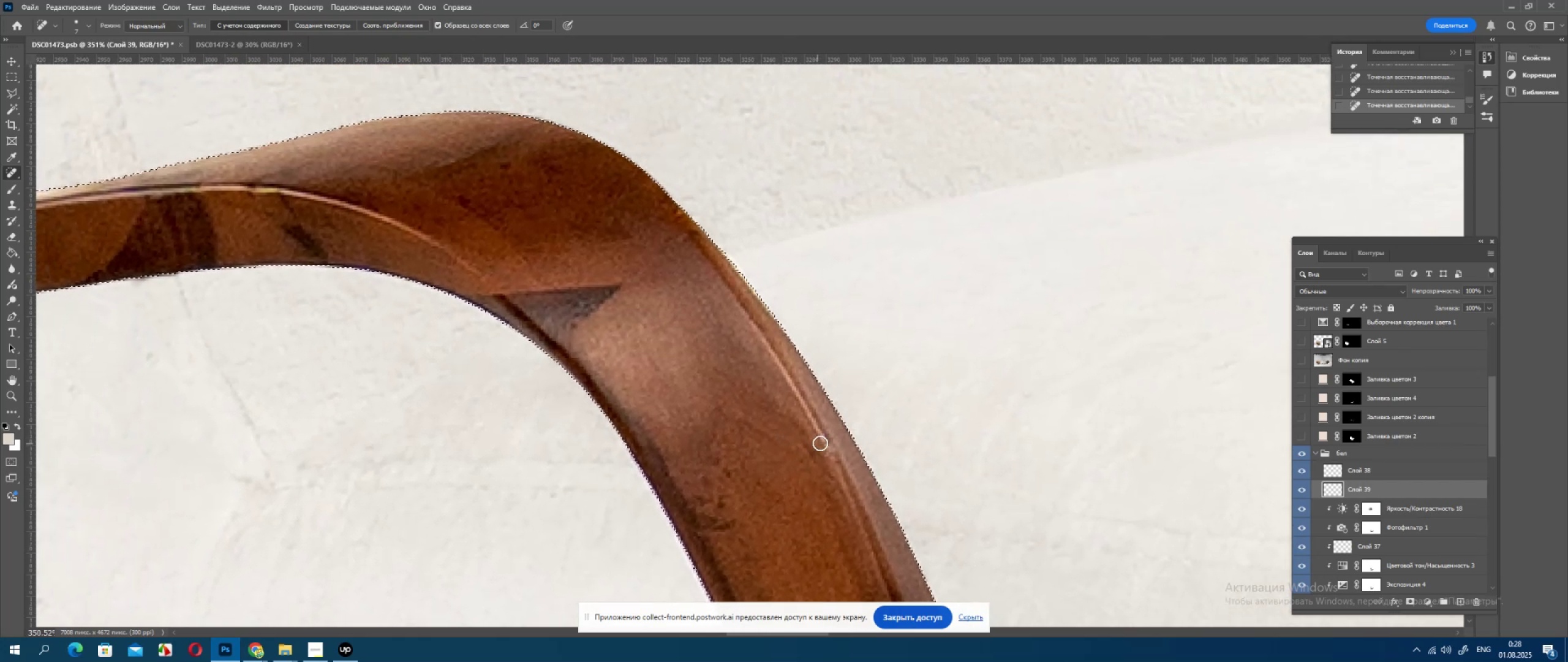 
key(Space)
 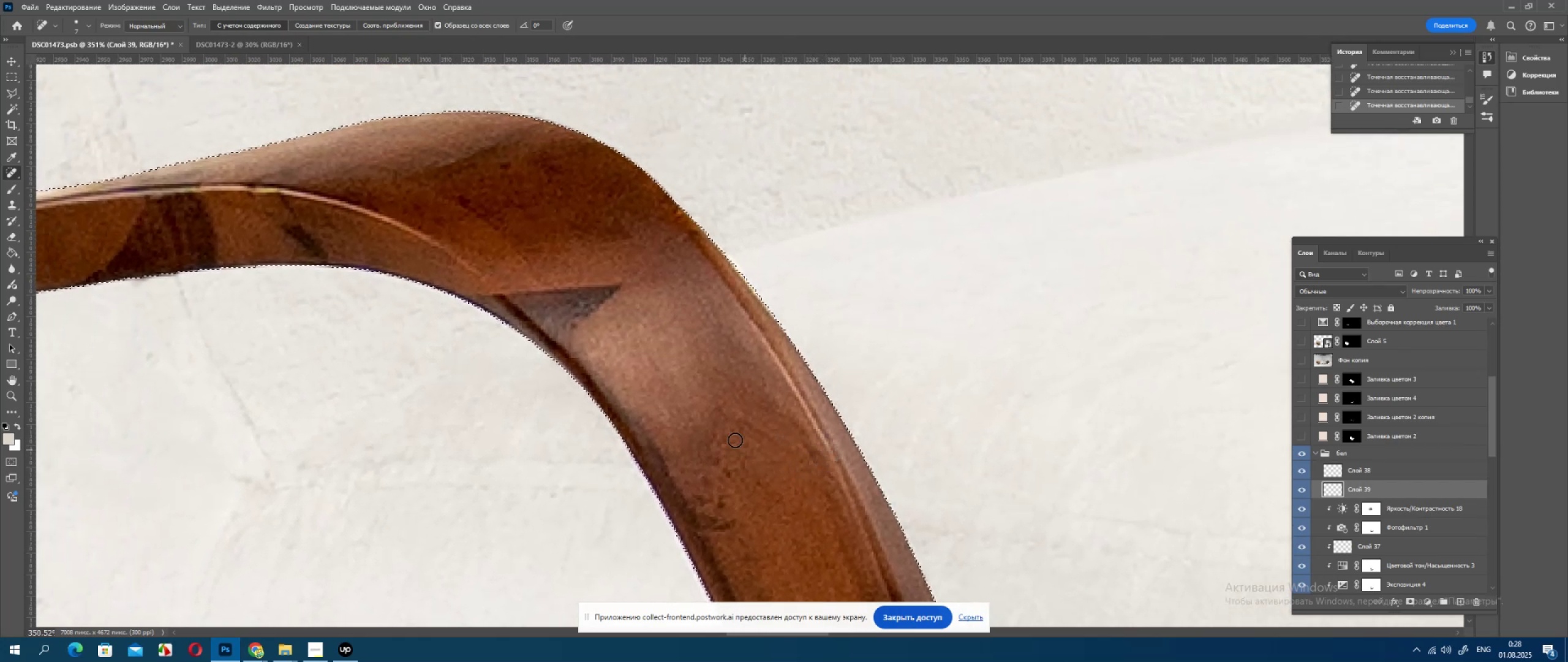 
hold_key(key=Space, duration=0.81)
 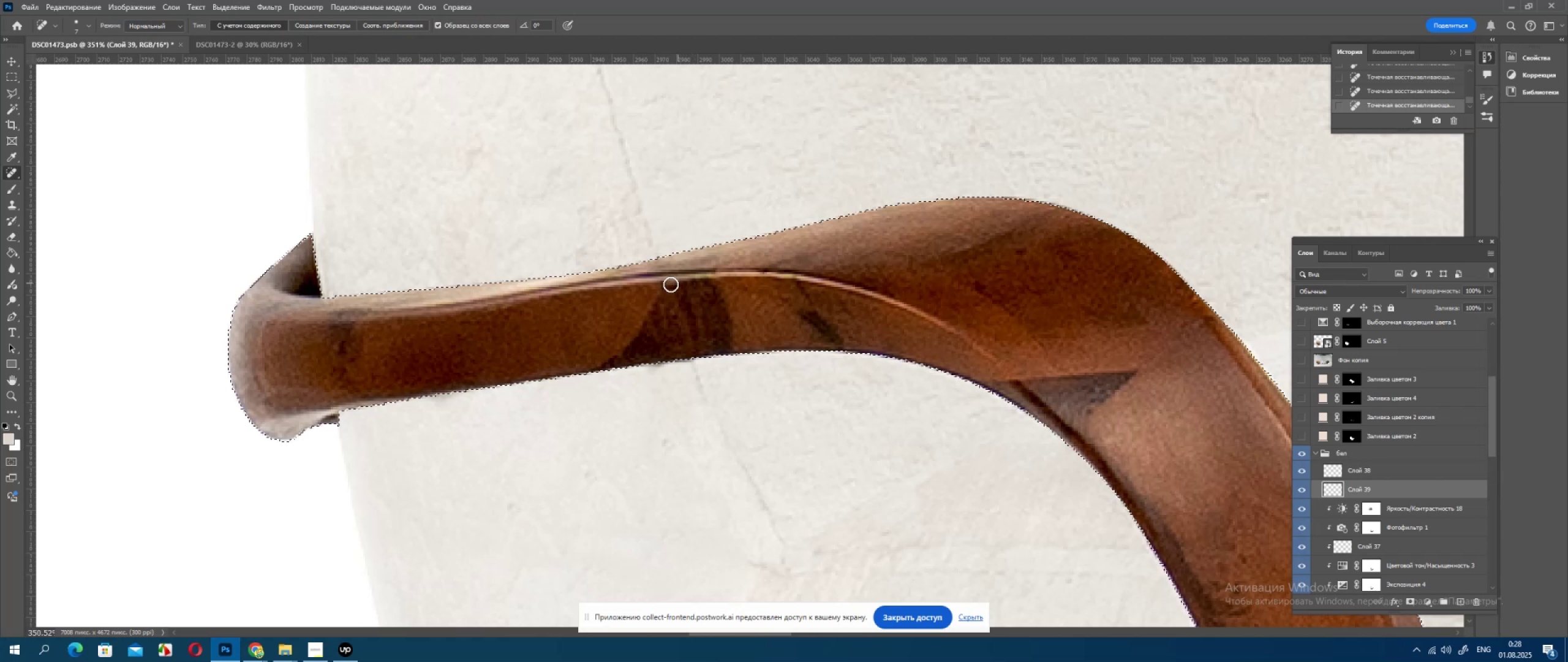 
hold_key(key=AltLeft, duration=0.54)
scroll: coordinate [421, 370], scroll_direction: down, amount: 5.0
 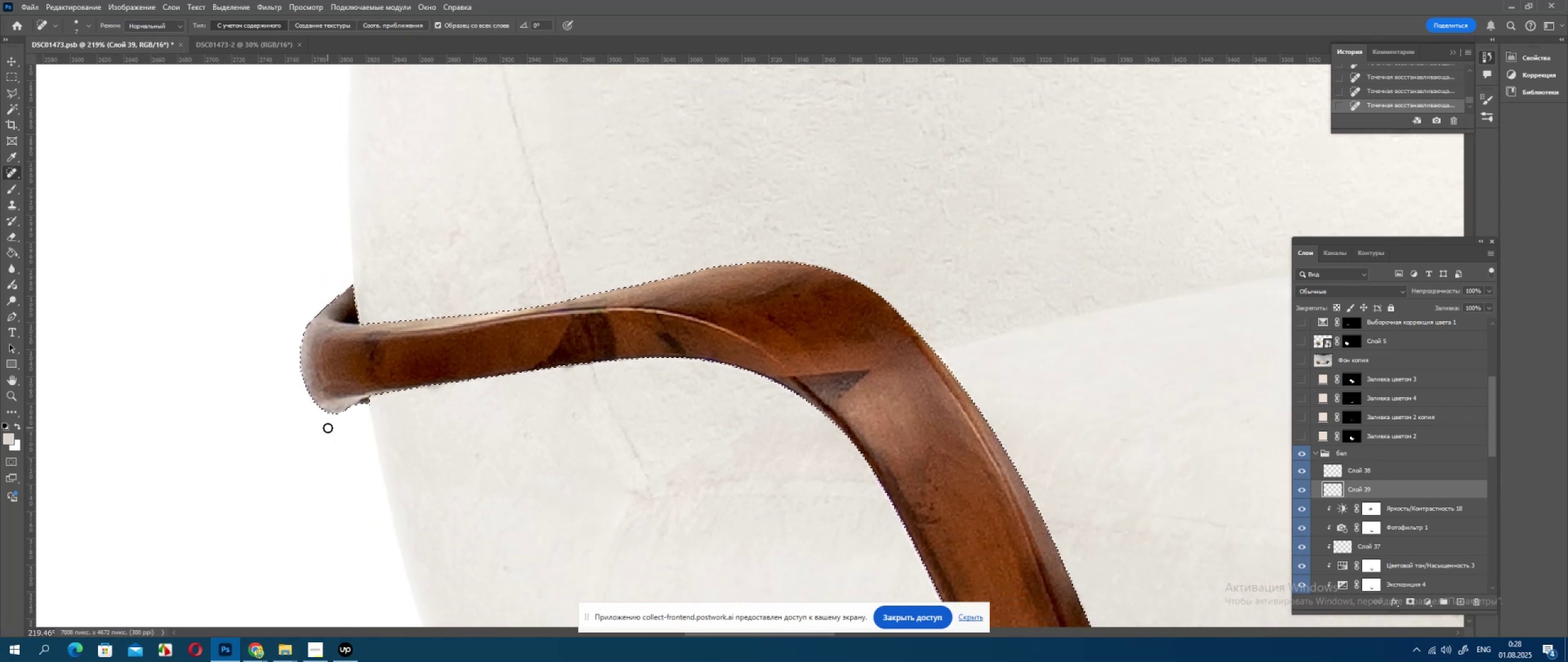 
hold_key(key=AltLeft, duration=0.78)
scroll: coordinate [323, 428], scroll_direction: down, amount: 9.0
 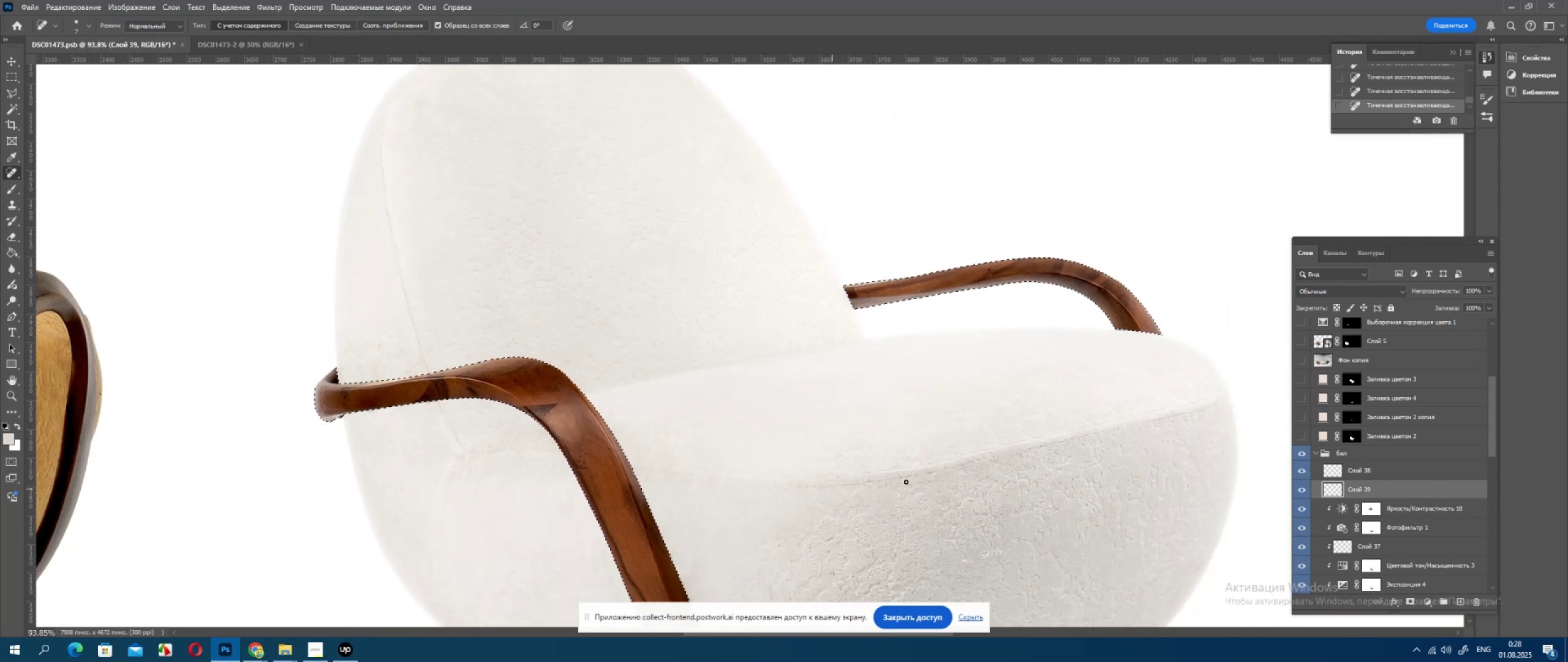 
hold_key(key=Space, duration=0.99)
 